 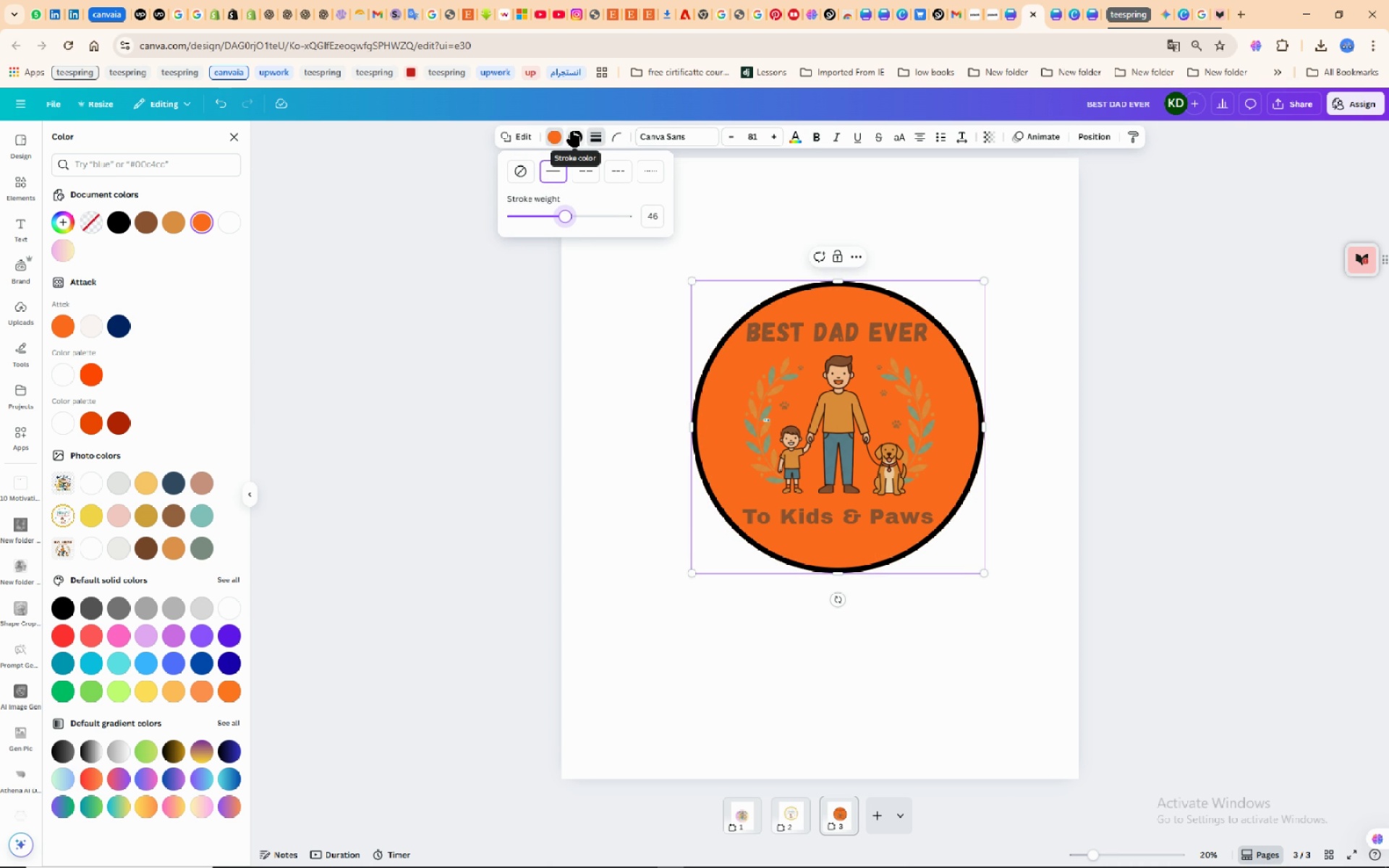 
left_click([572, 132])
 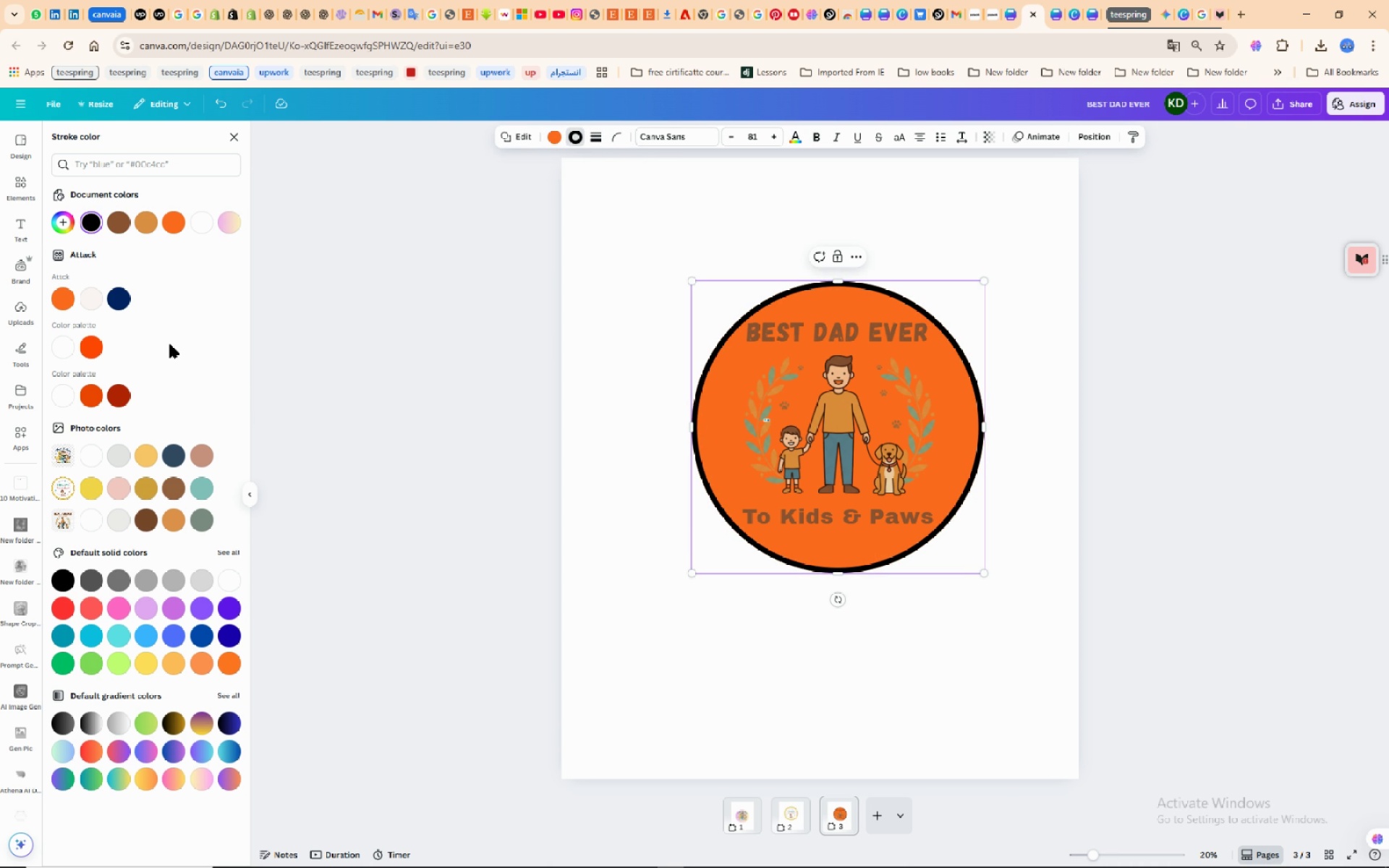 
wait(11.5)
 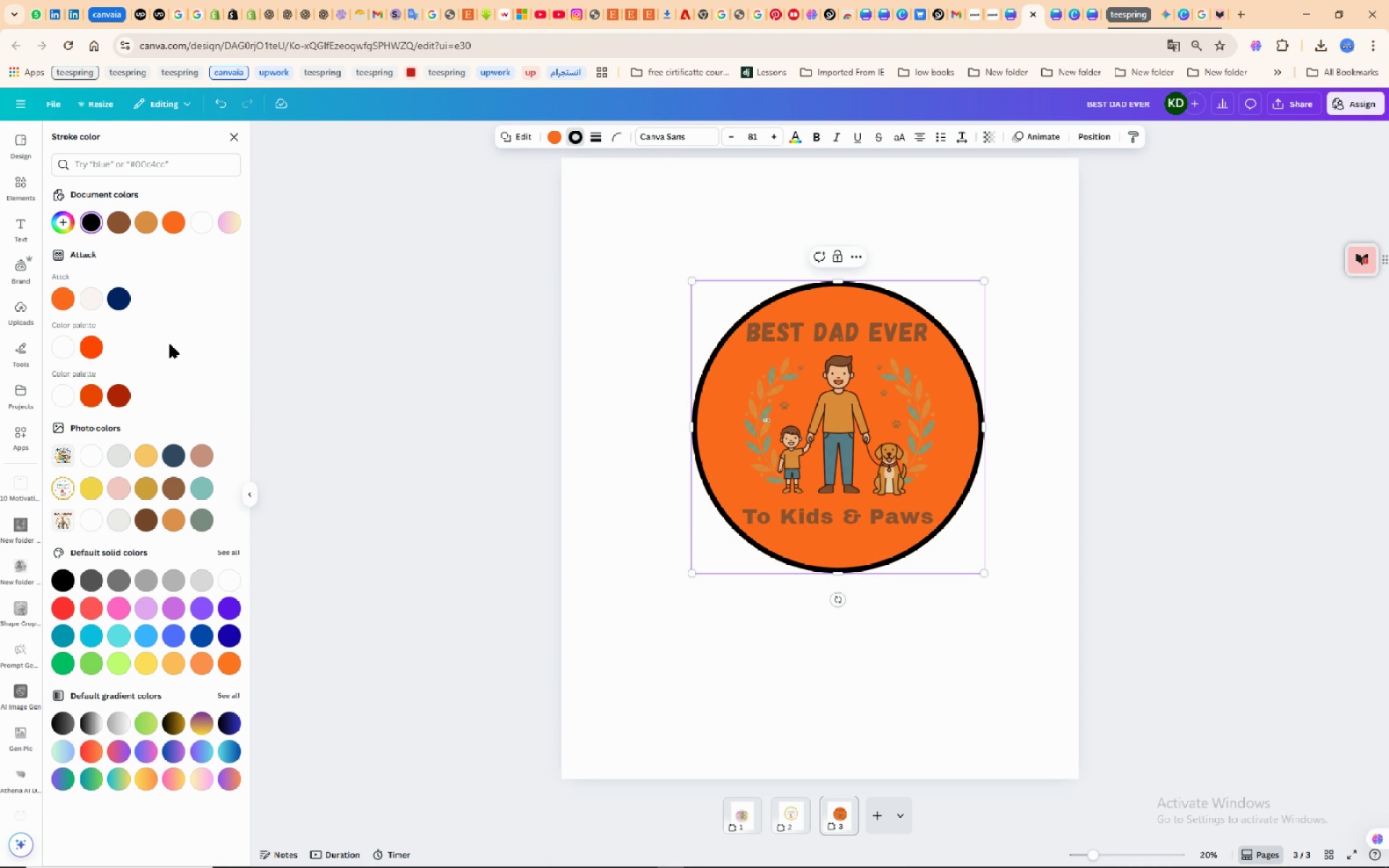 
left_click([94, 227])
 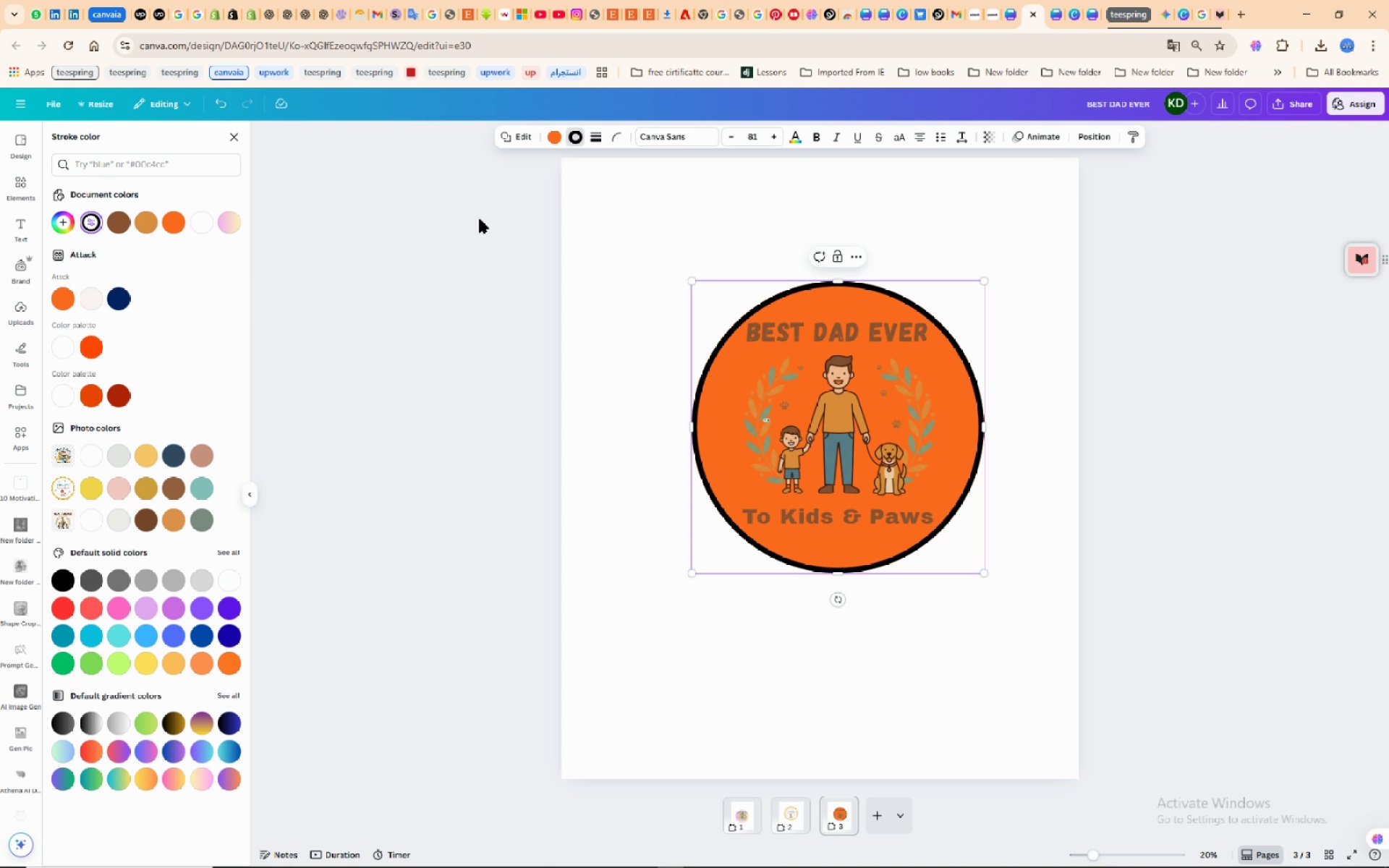 
wait(8.04)
 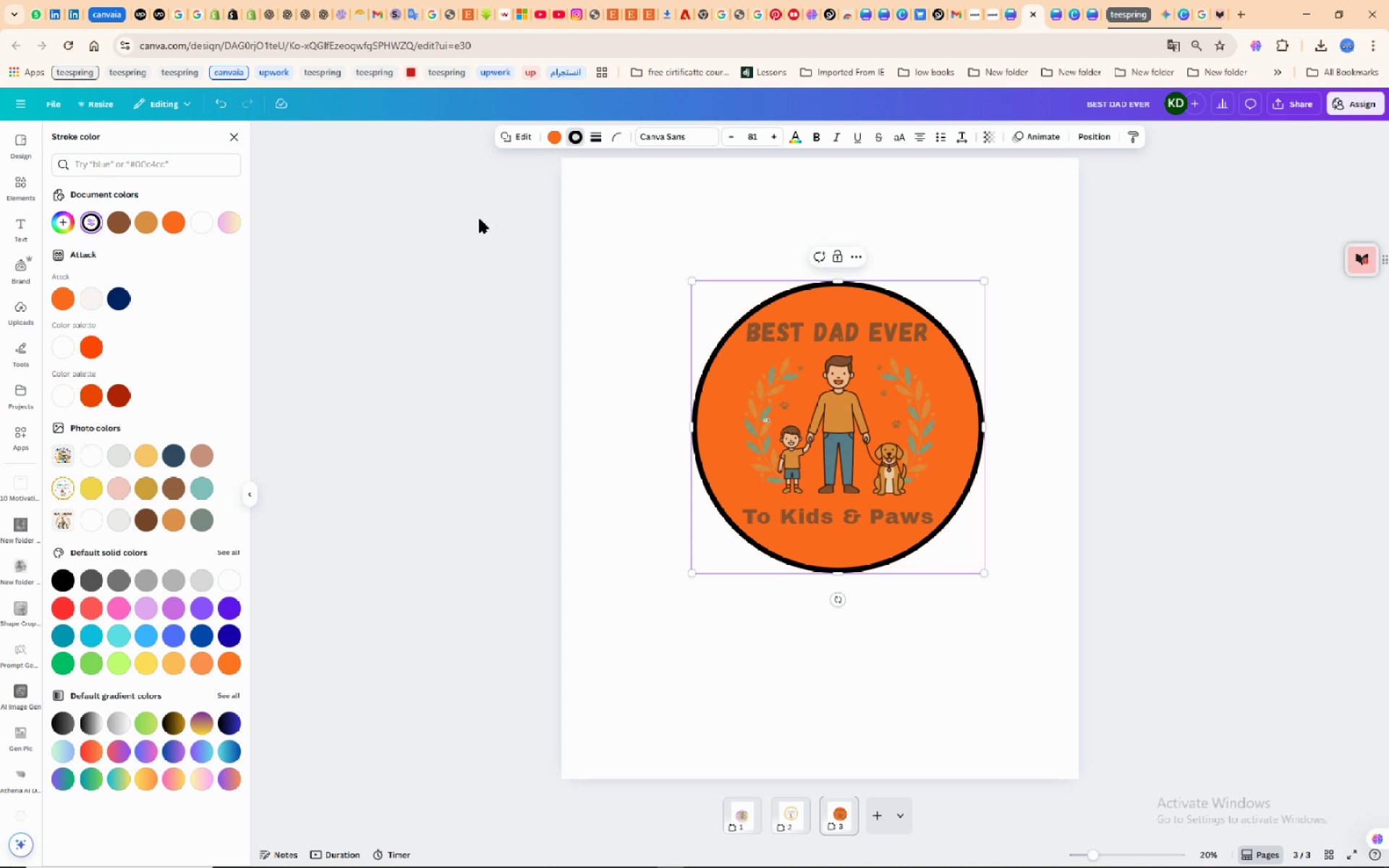 
left_click([98, 216])
 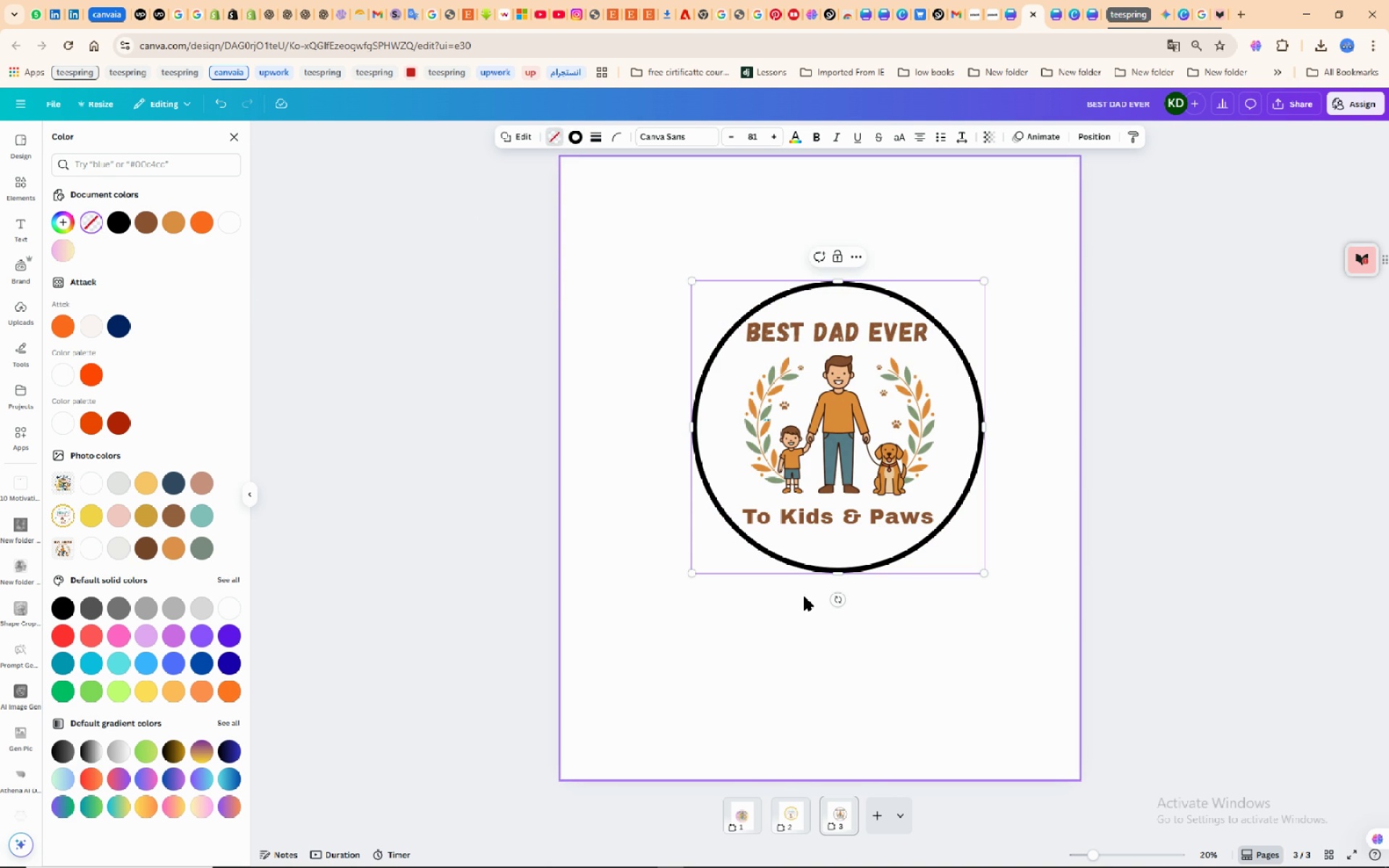 
wait(5.41)
 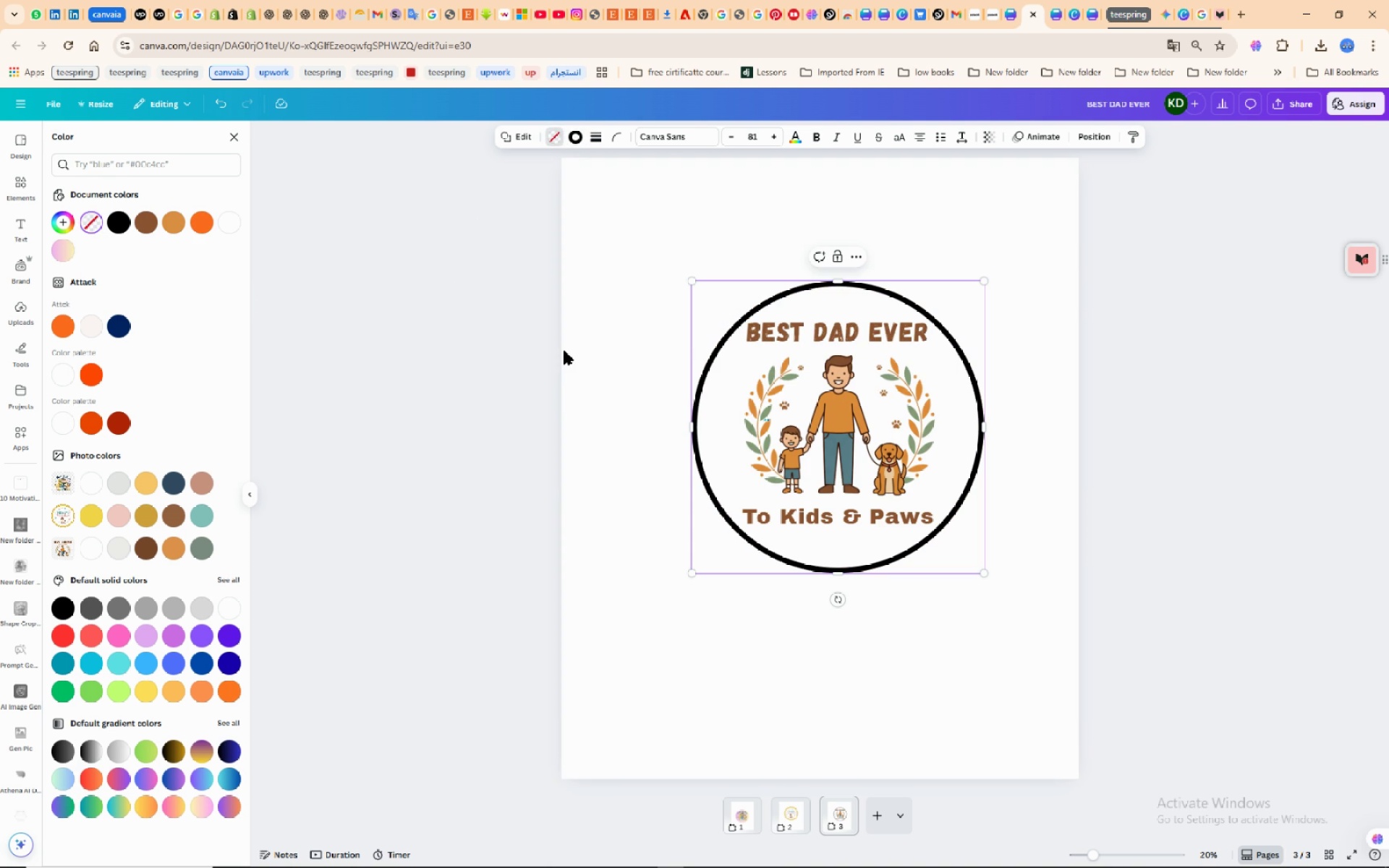 
left_click([830, 560])
 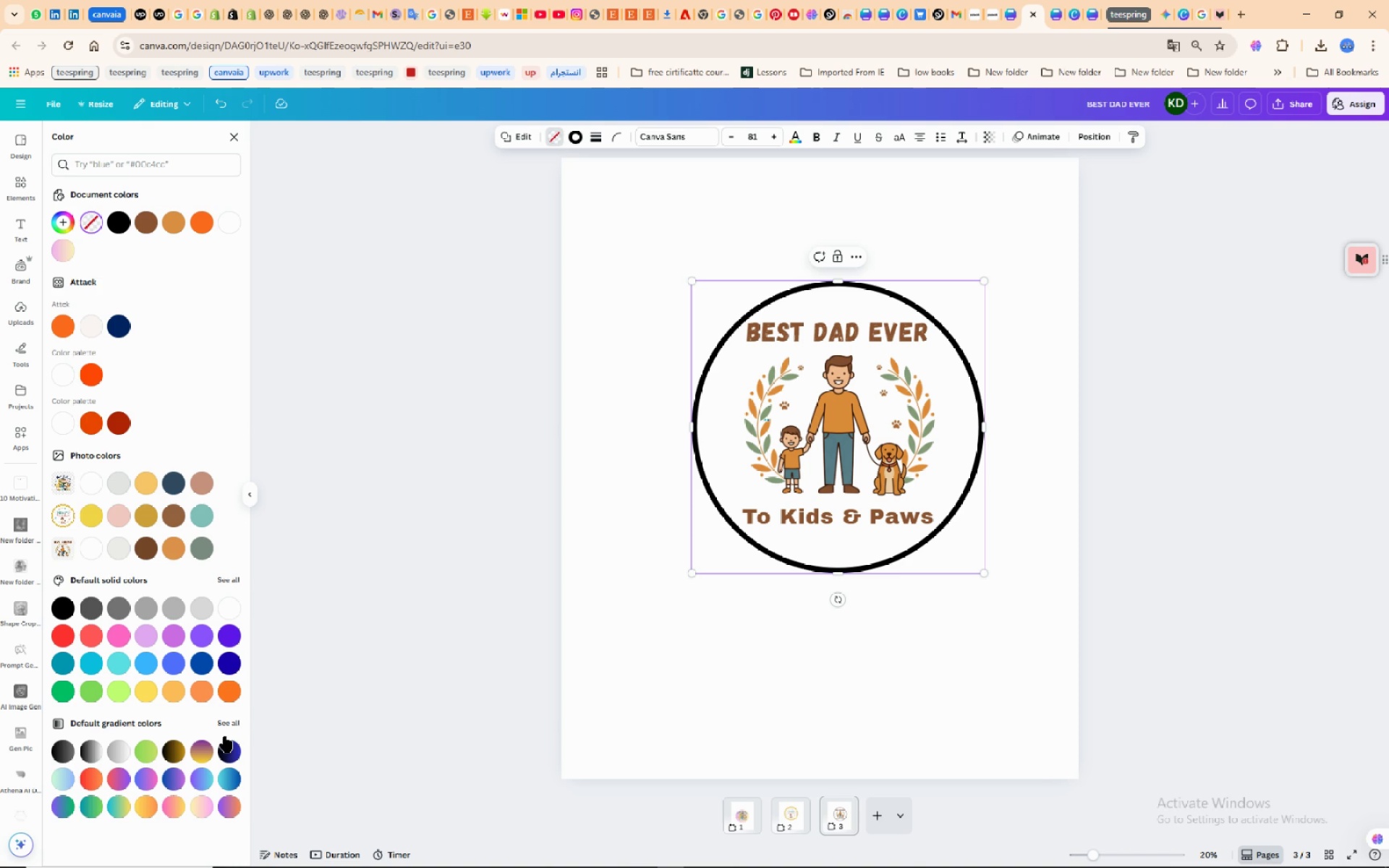 
left_click([235, 723])
 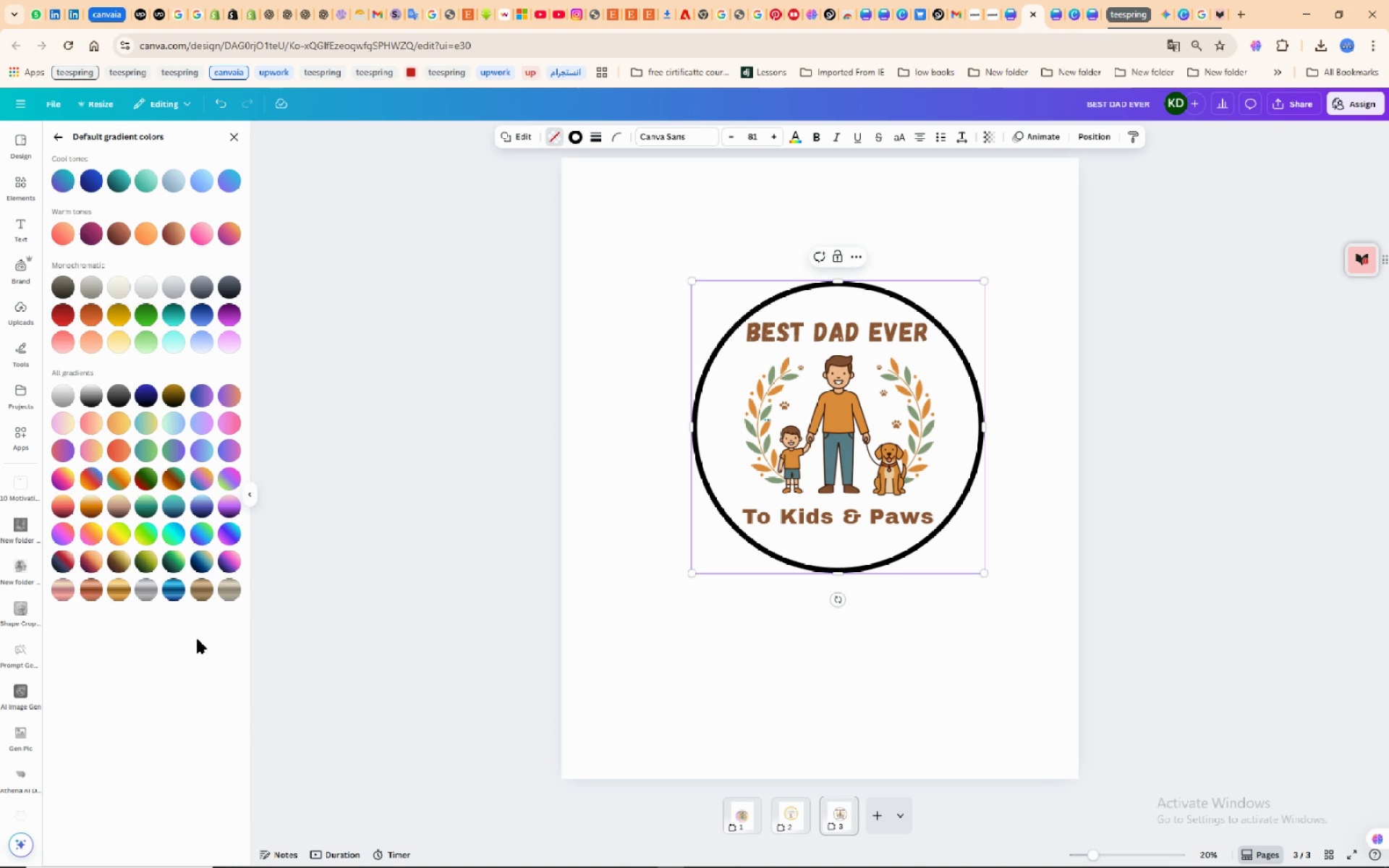 
scroll: coordinate [197, 639], scroll_direction: down, amount: 4.0
 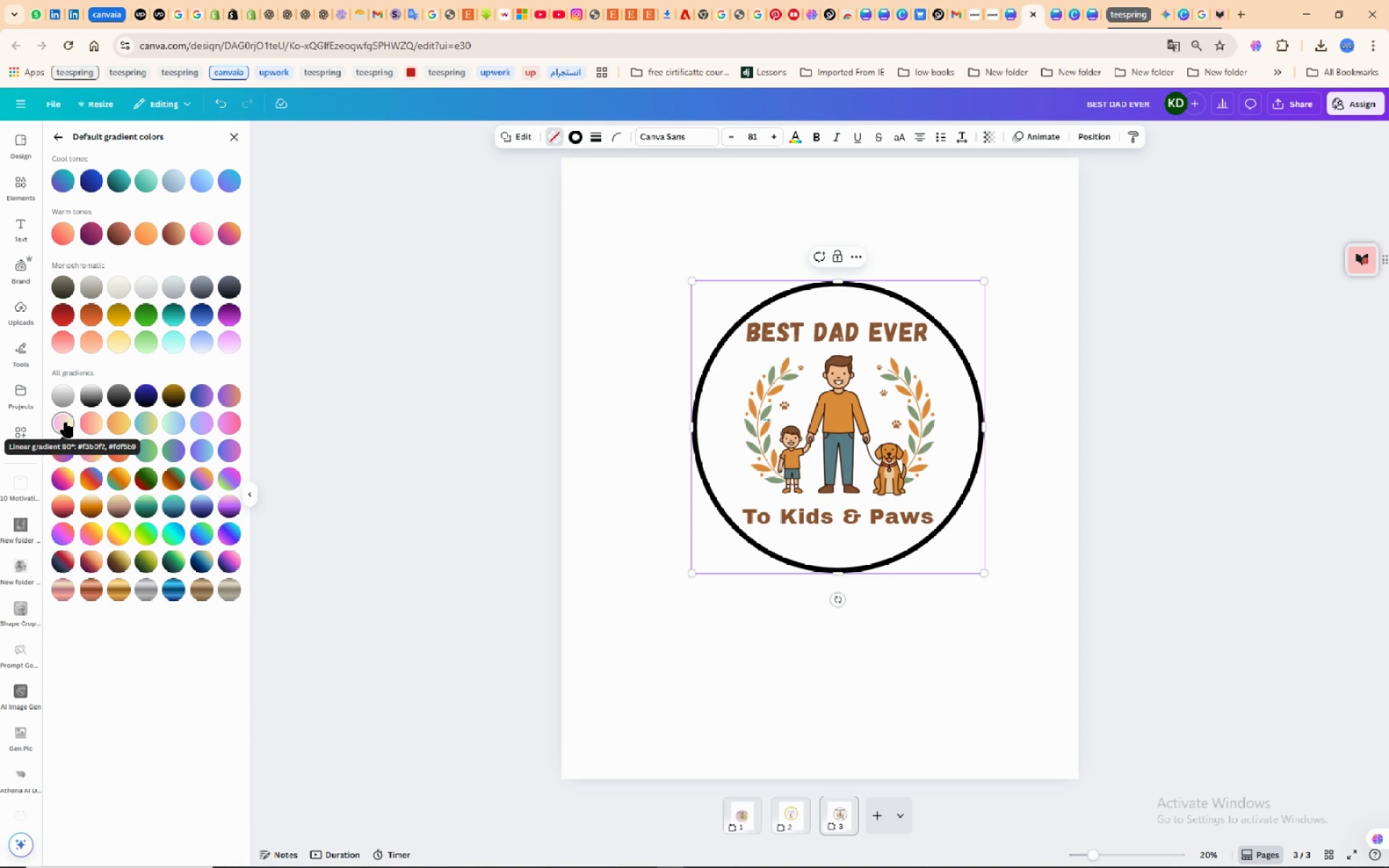 
left_click([66, 422])
 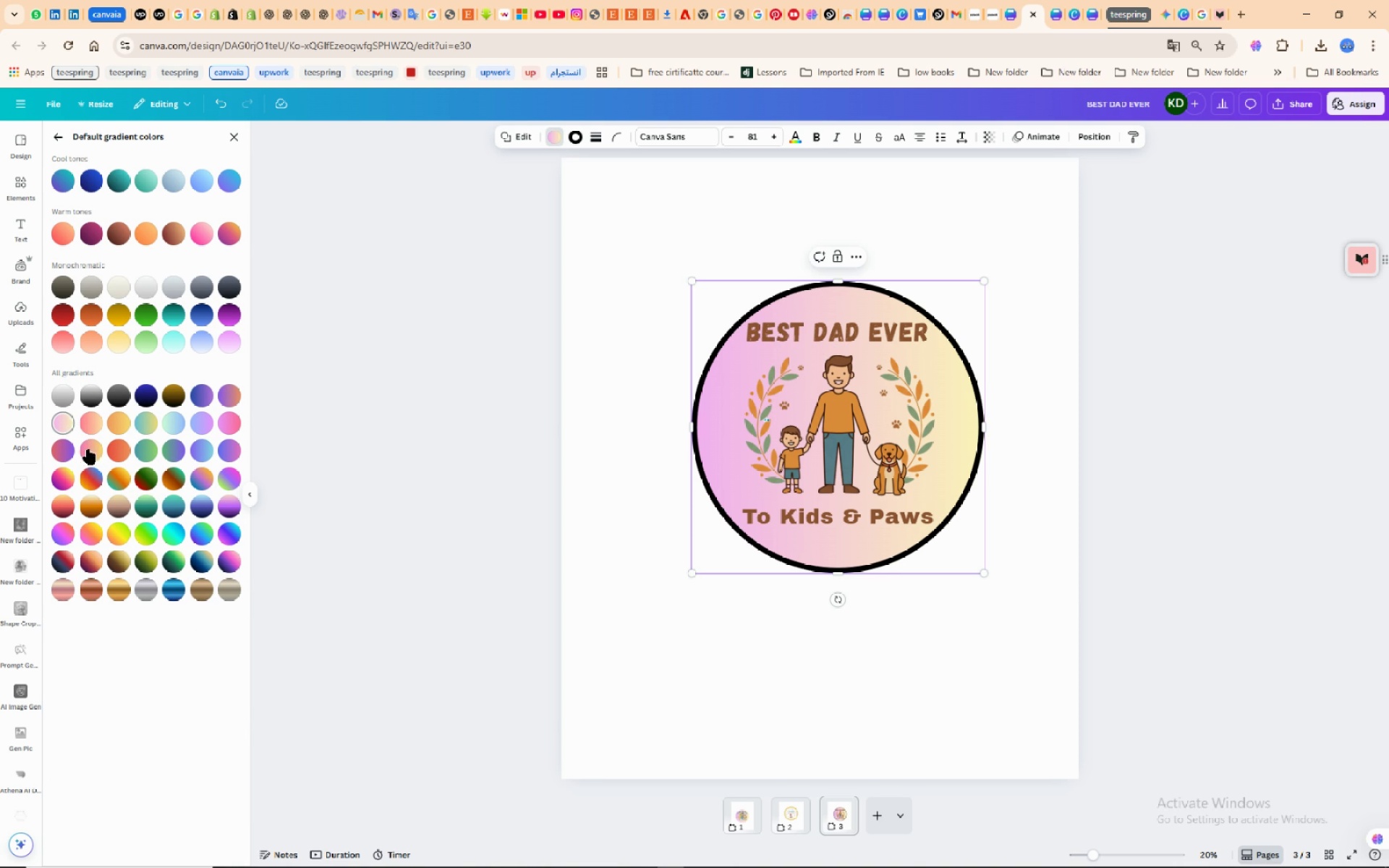 
wait(6.43)
 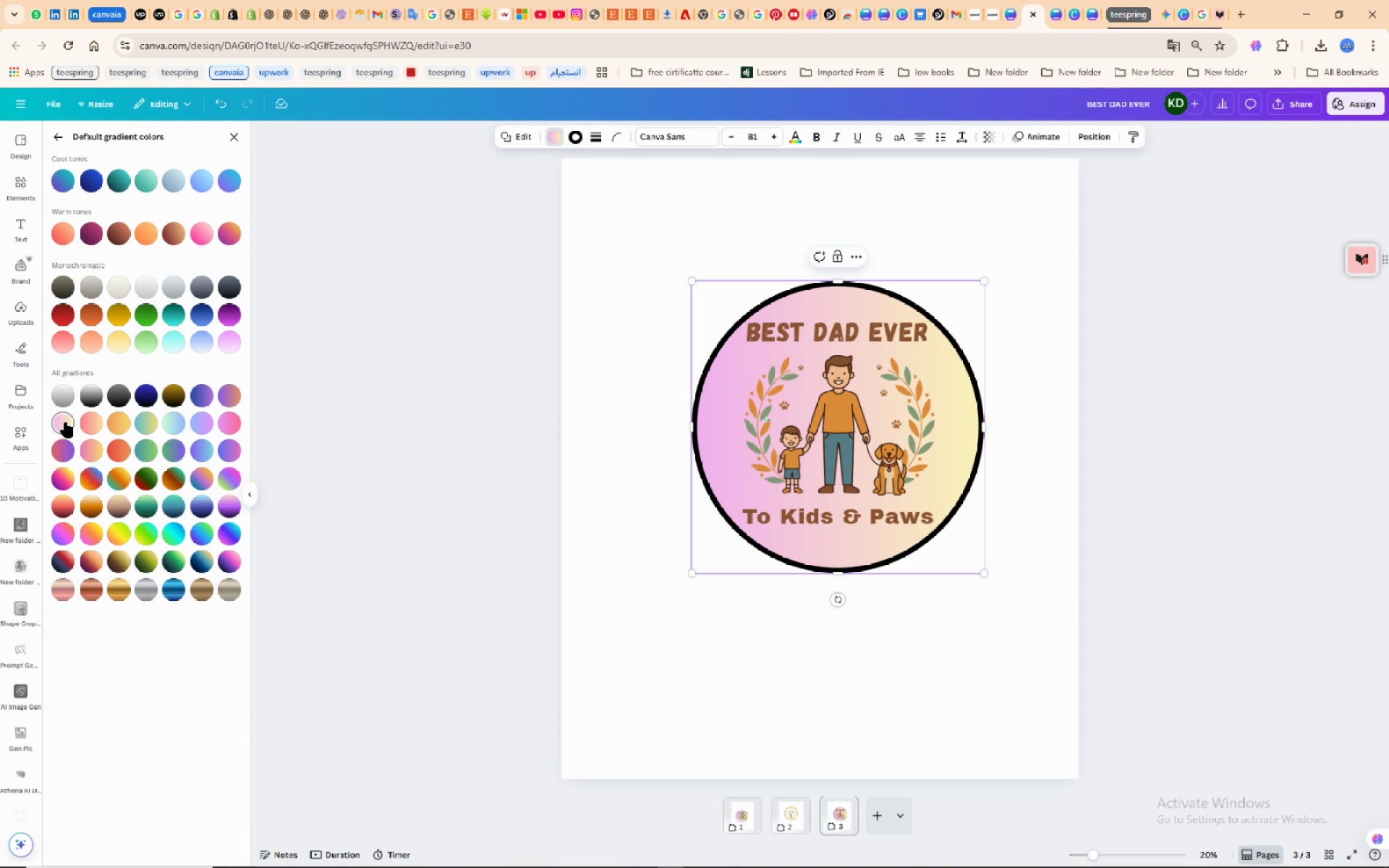 
left_click([734, 592])
 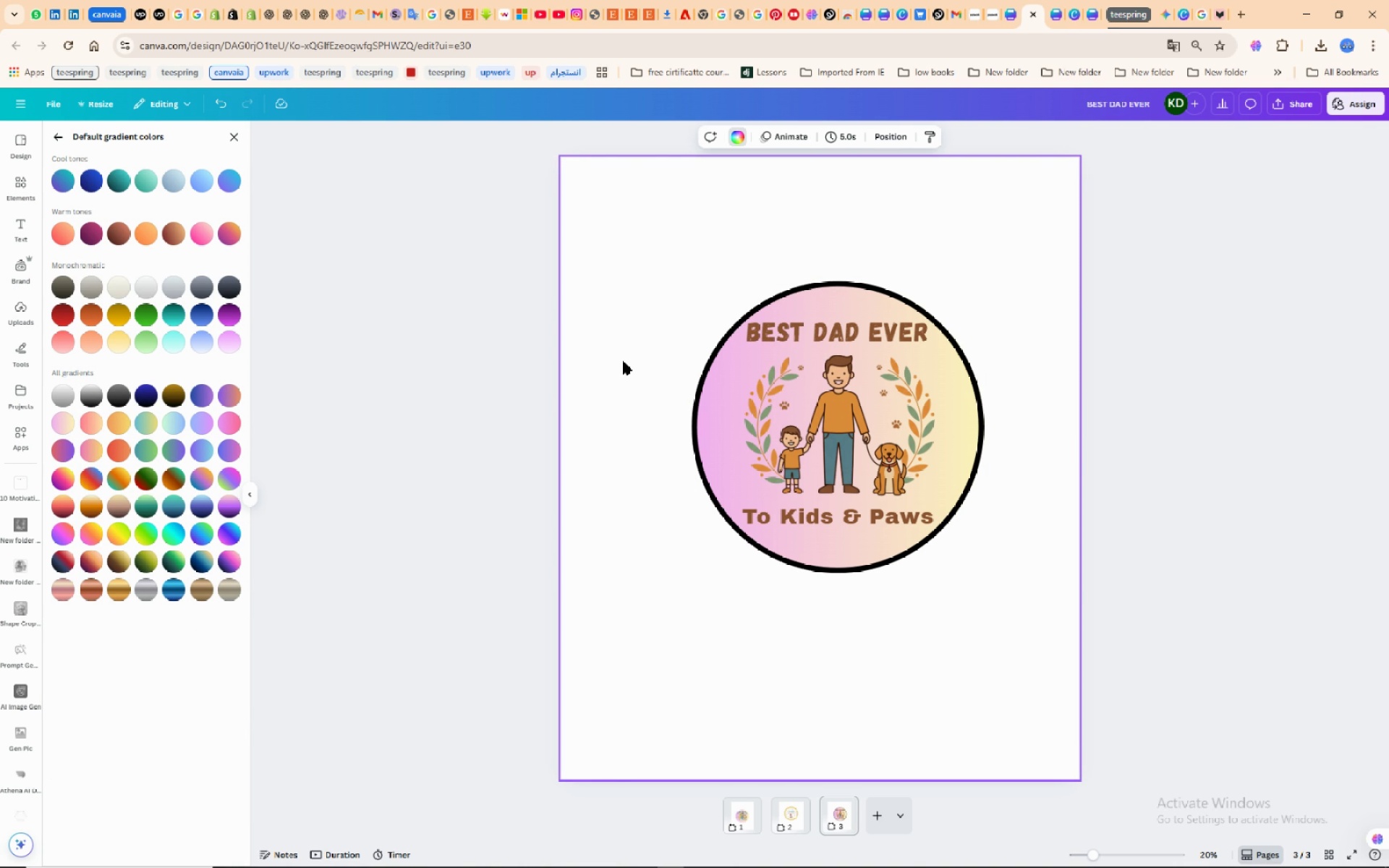 
wait(9.1)
 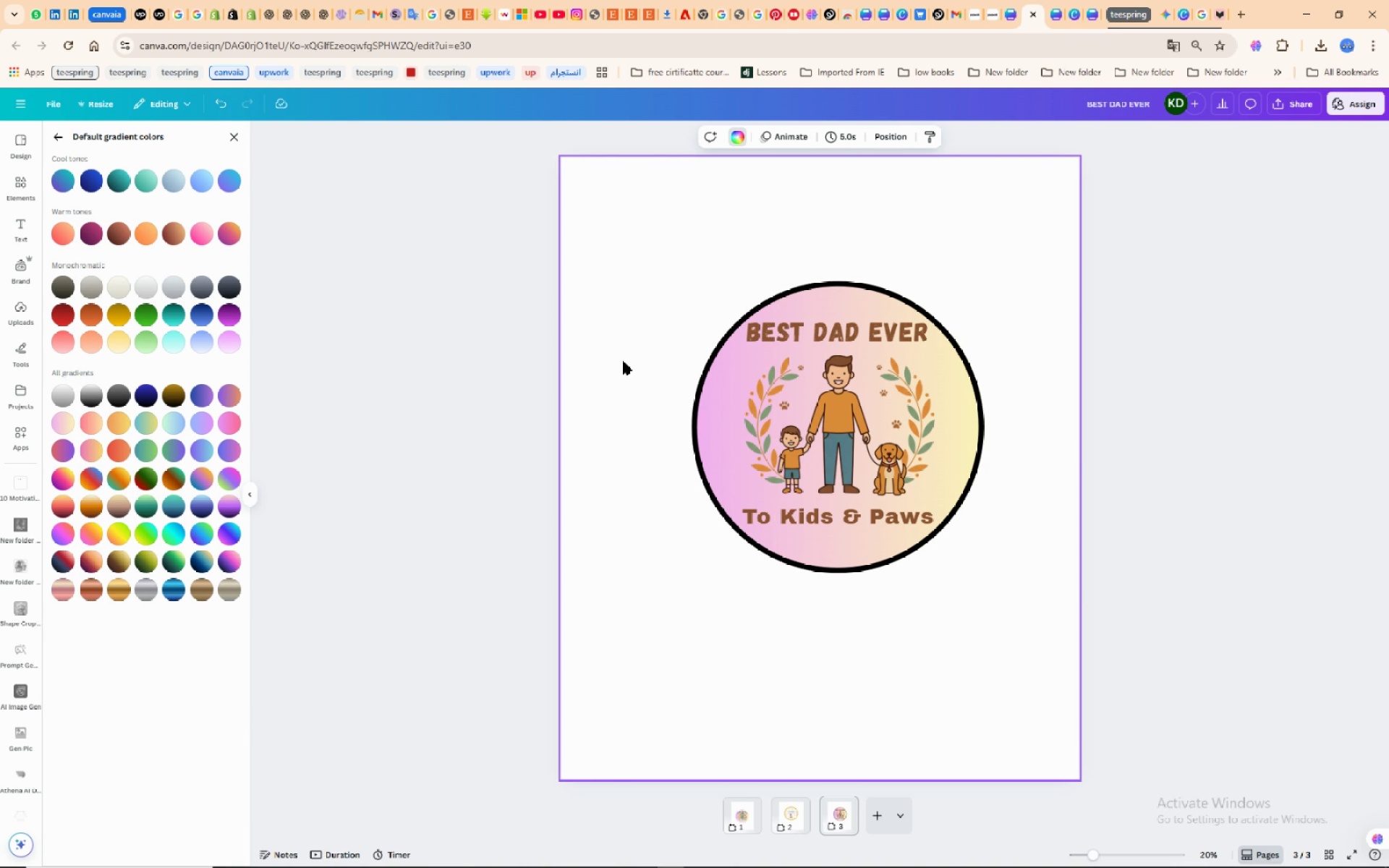 
left_click([962, 289])
 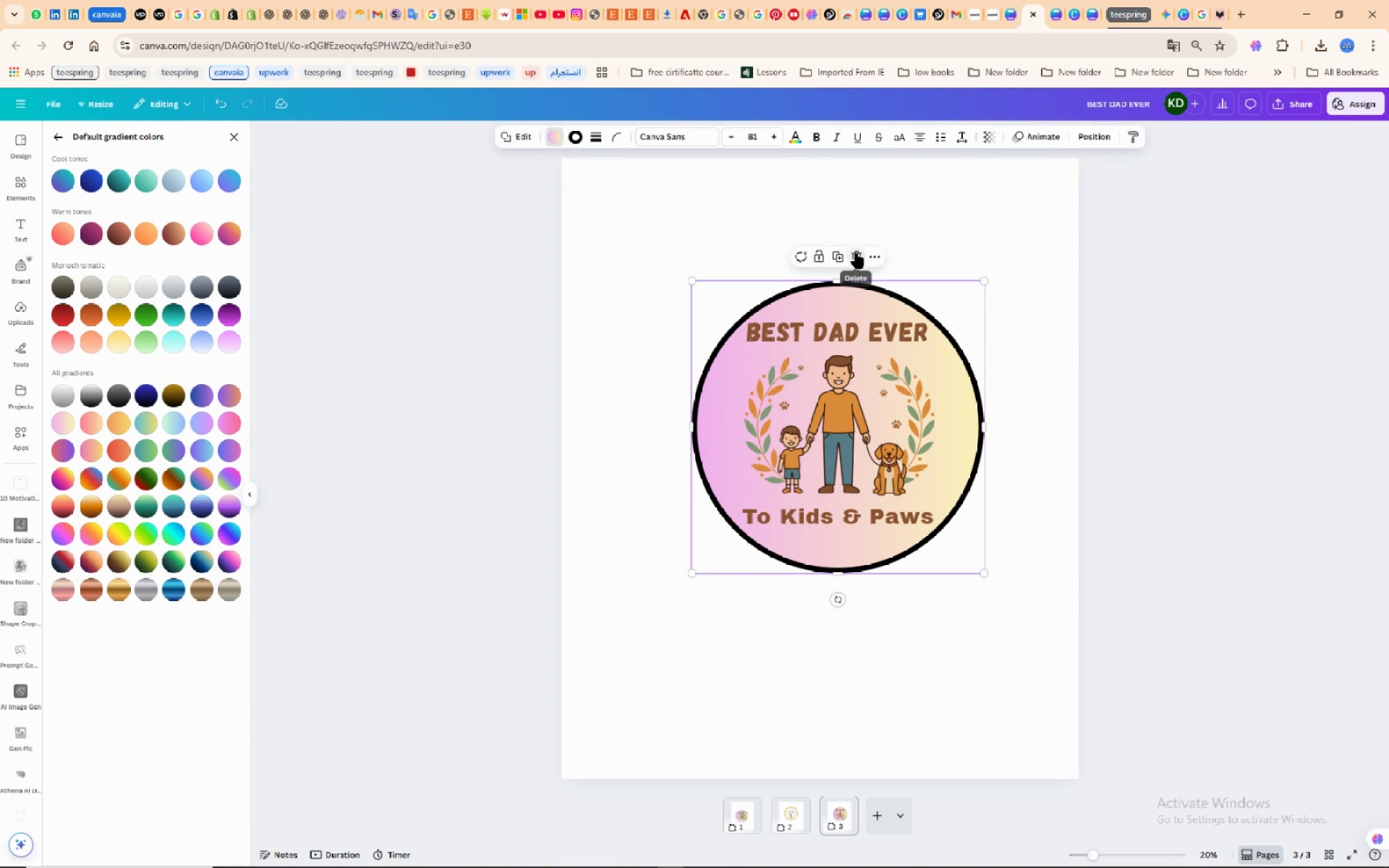 
left_click([857, 253])
 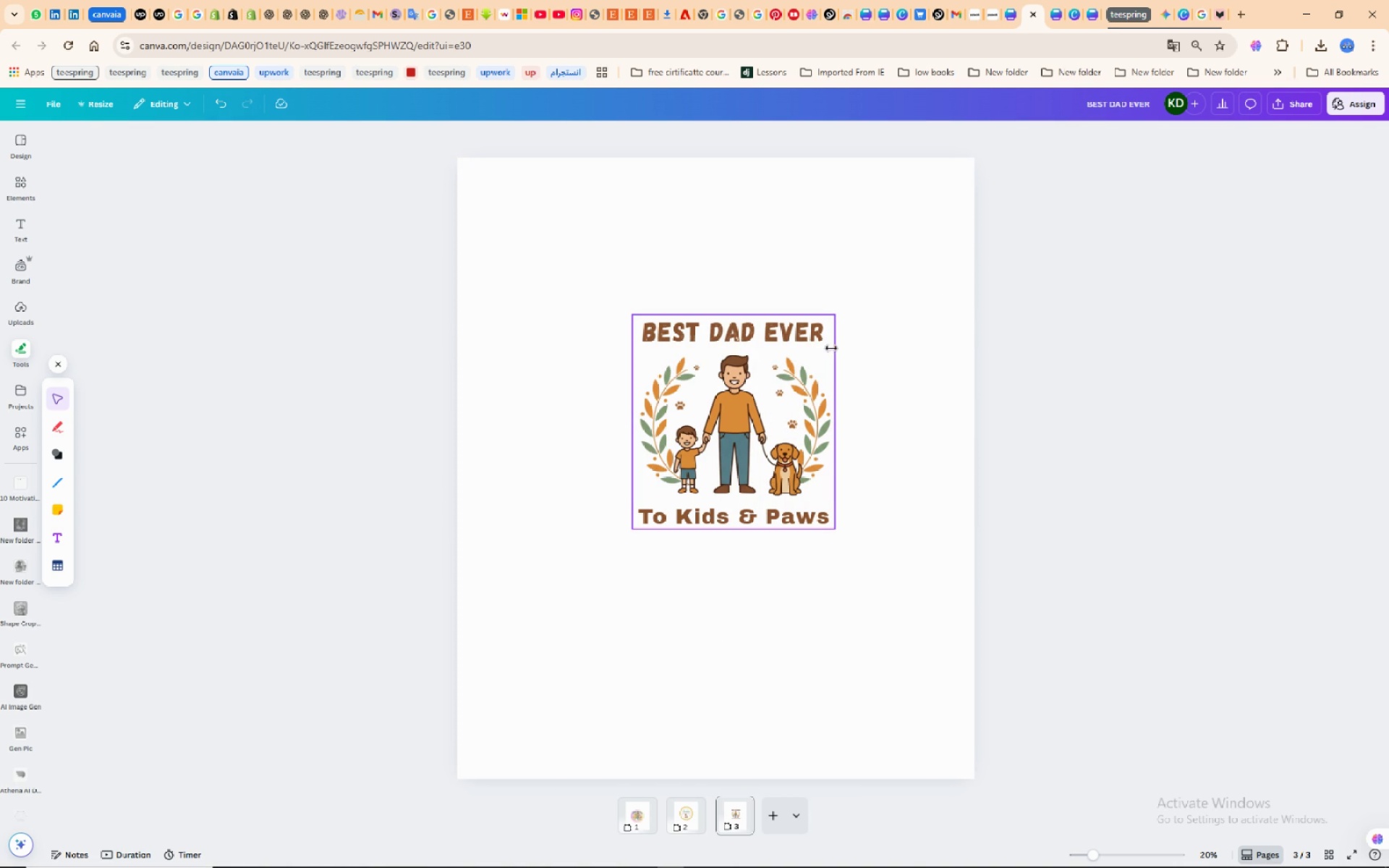 
left_click([831, 348])
 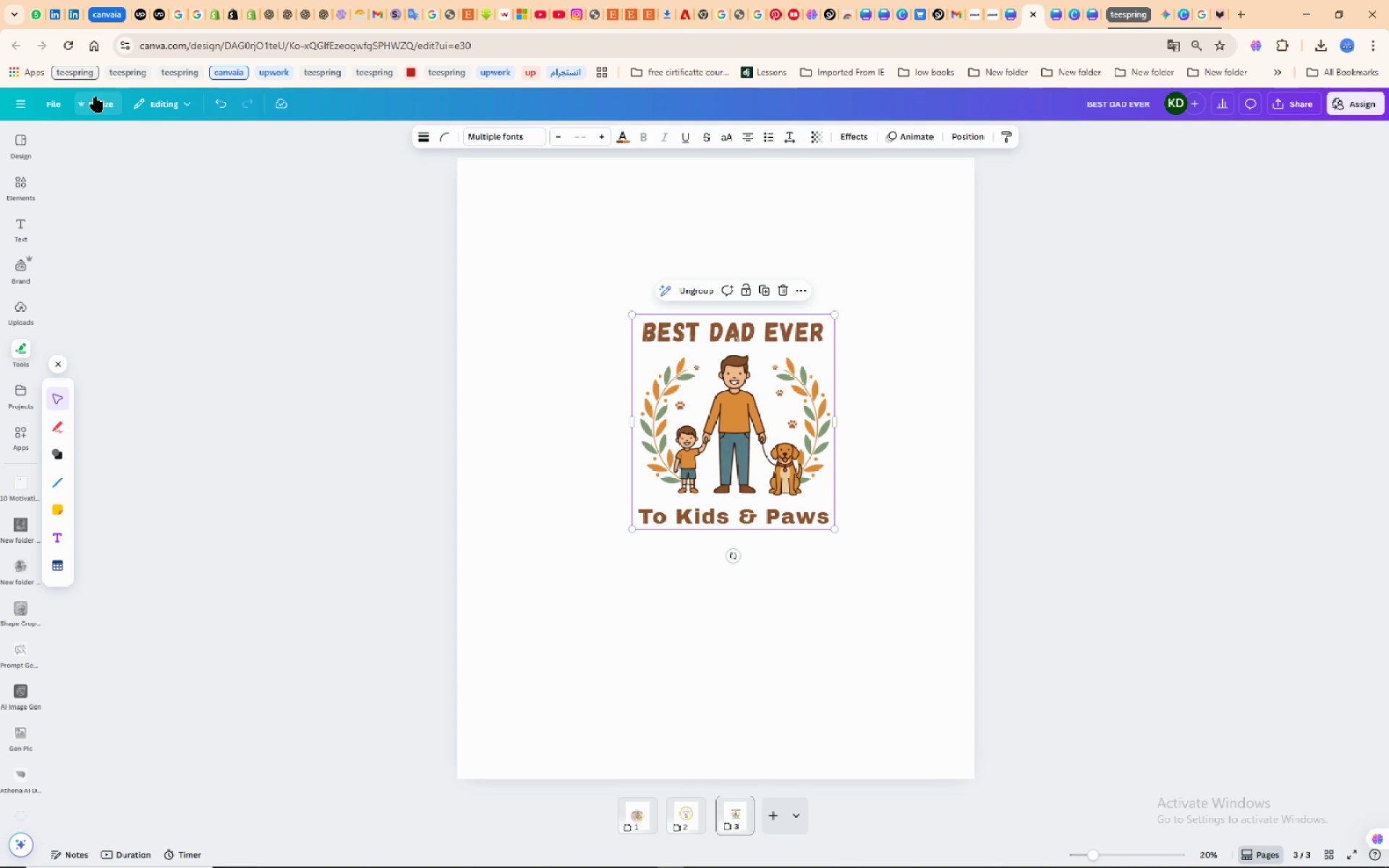 
left_click([95, 97])
 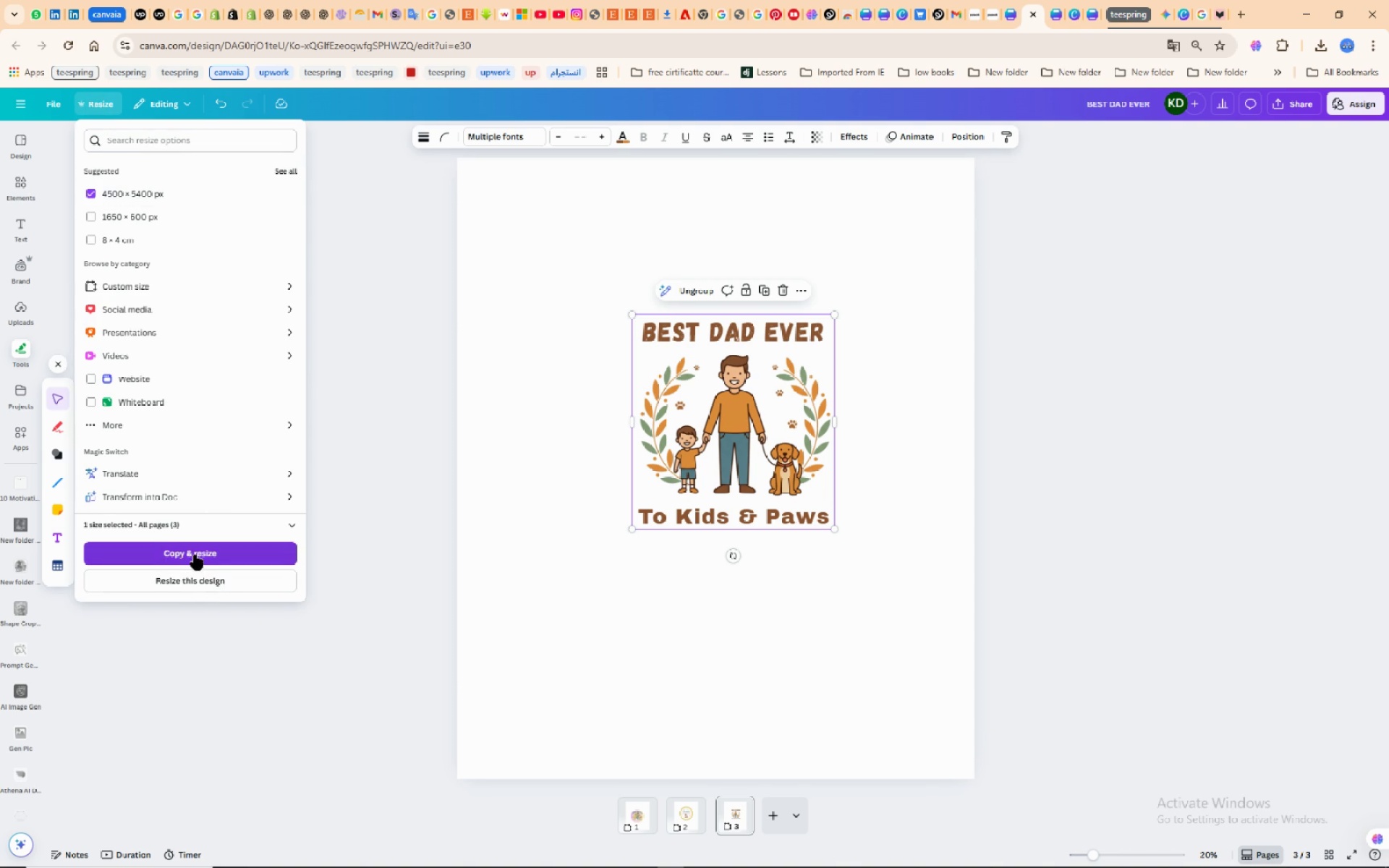 
left_click([187, 580])
 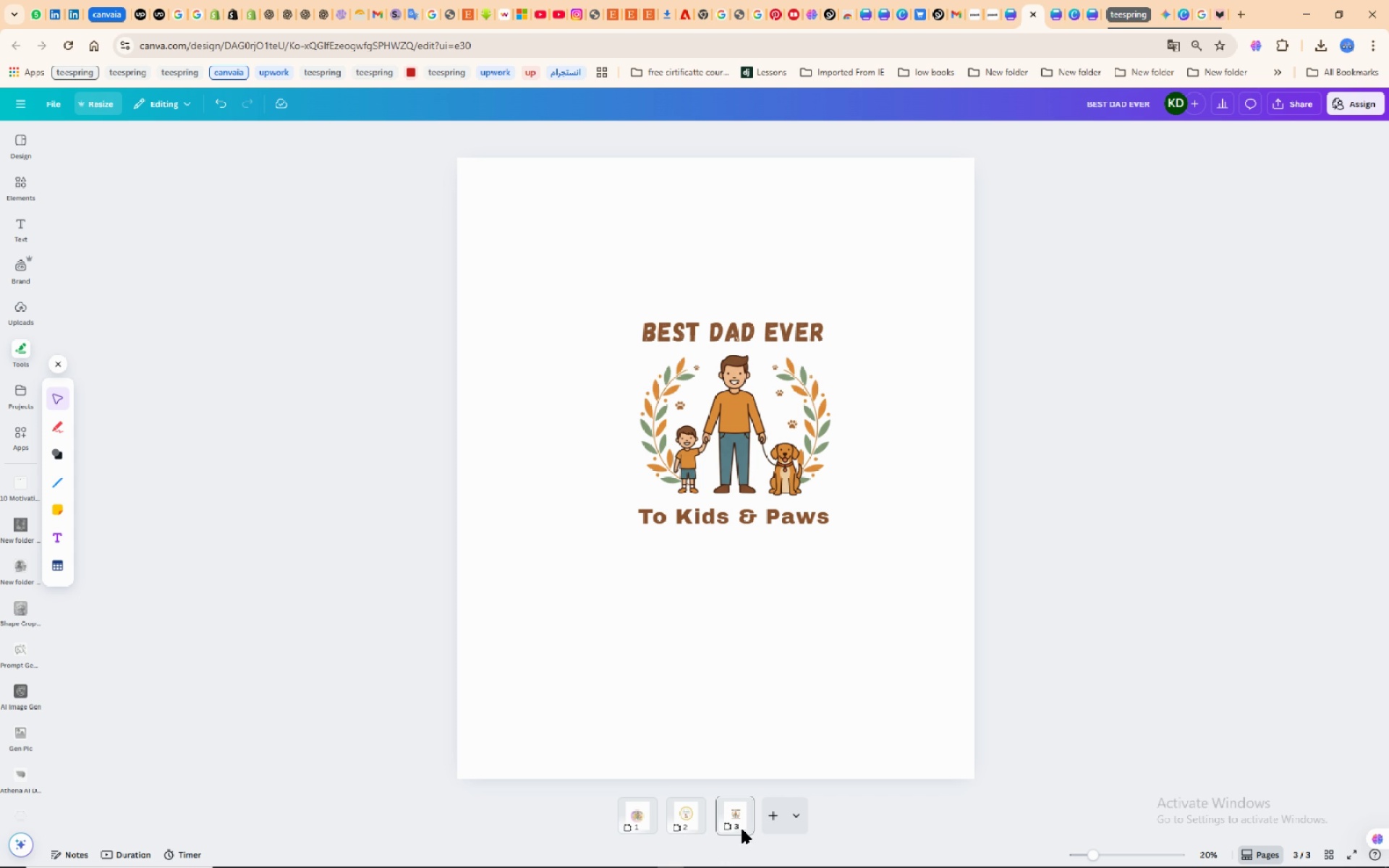 
wait(18.91)
 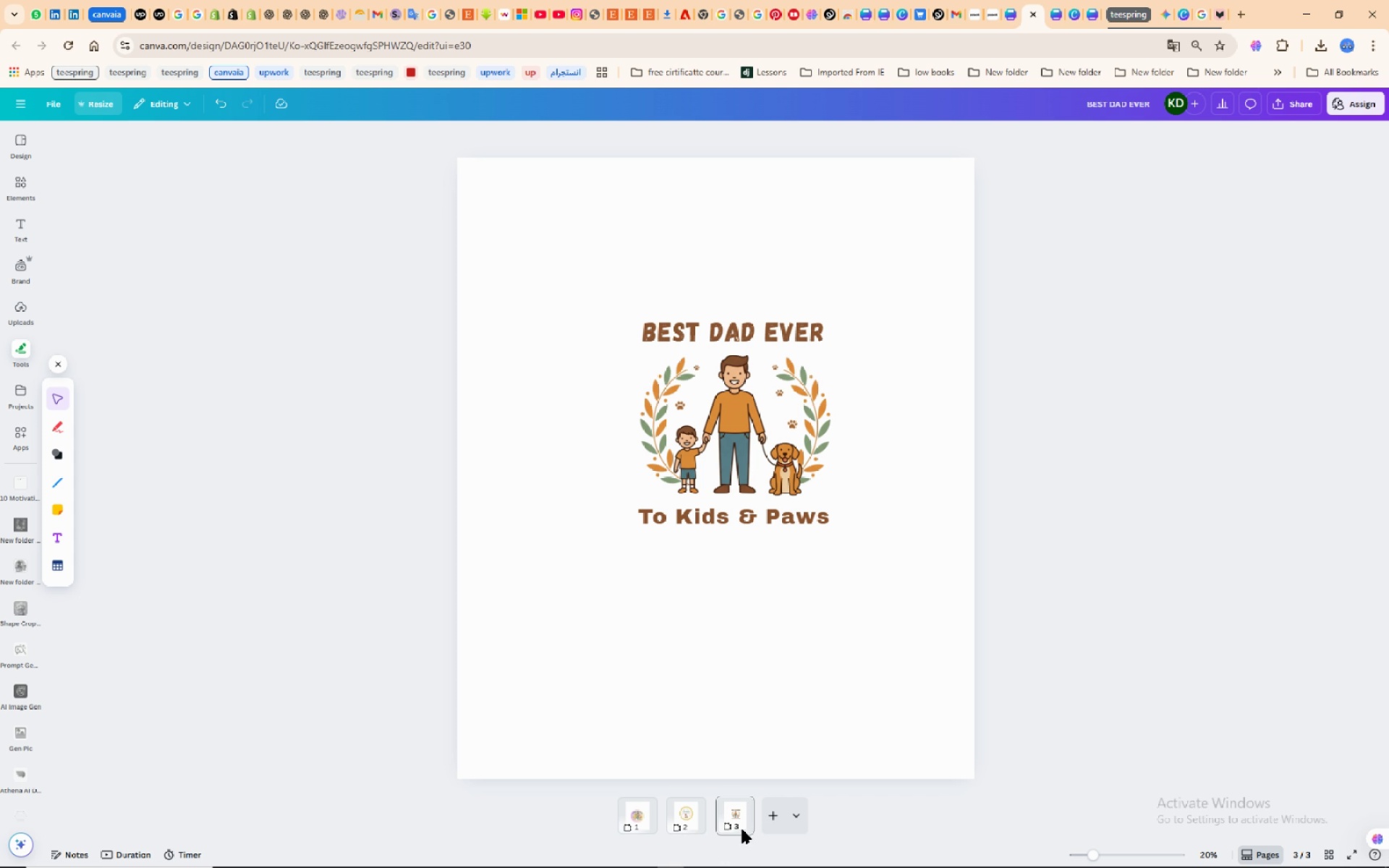 
mouse_move([32, 196])
 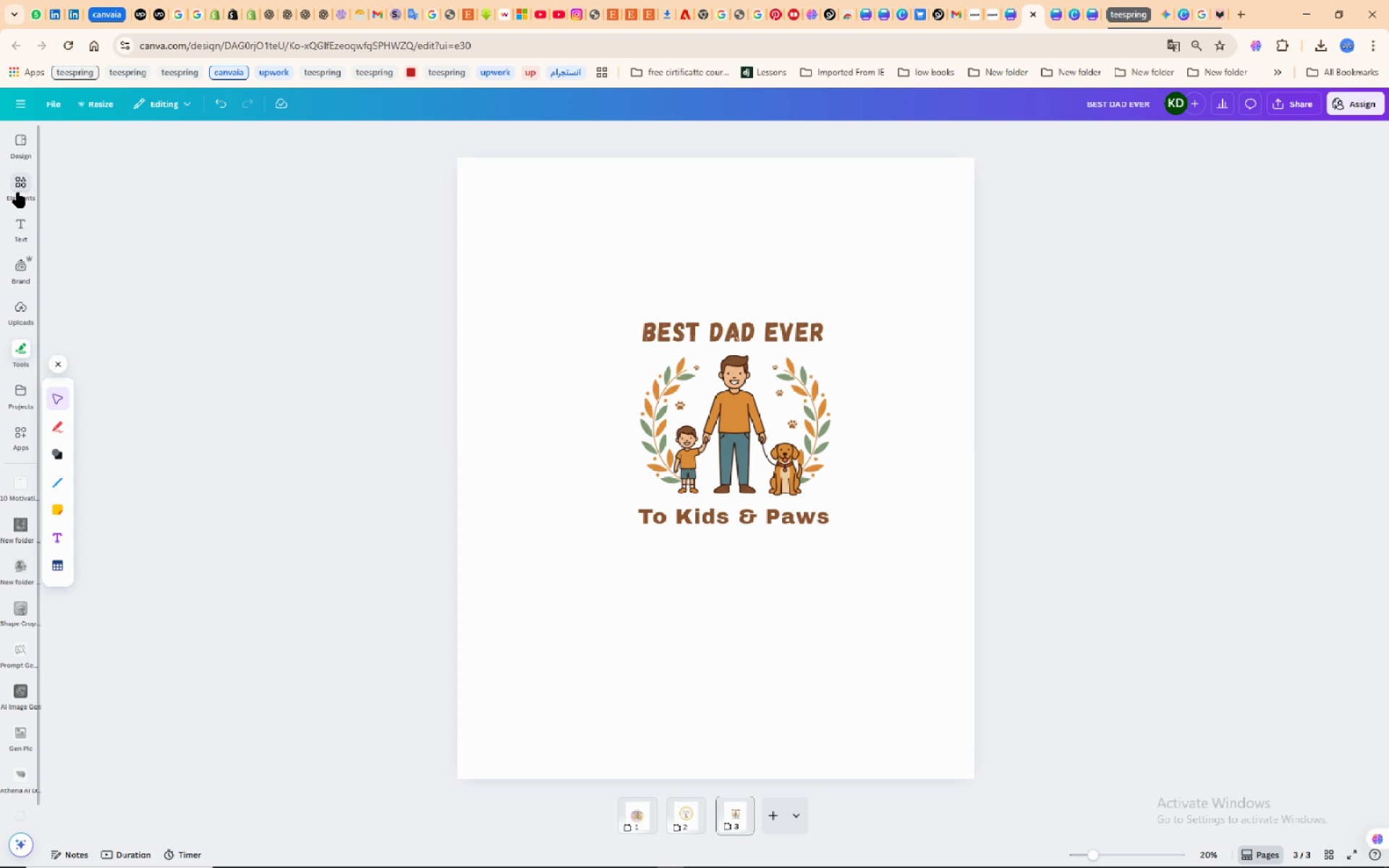 
left_click([18, 192])
 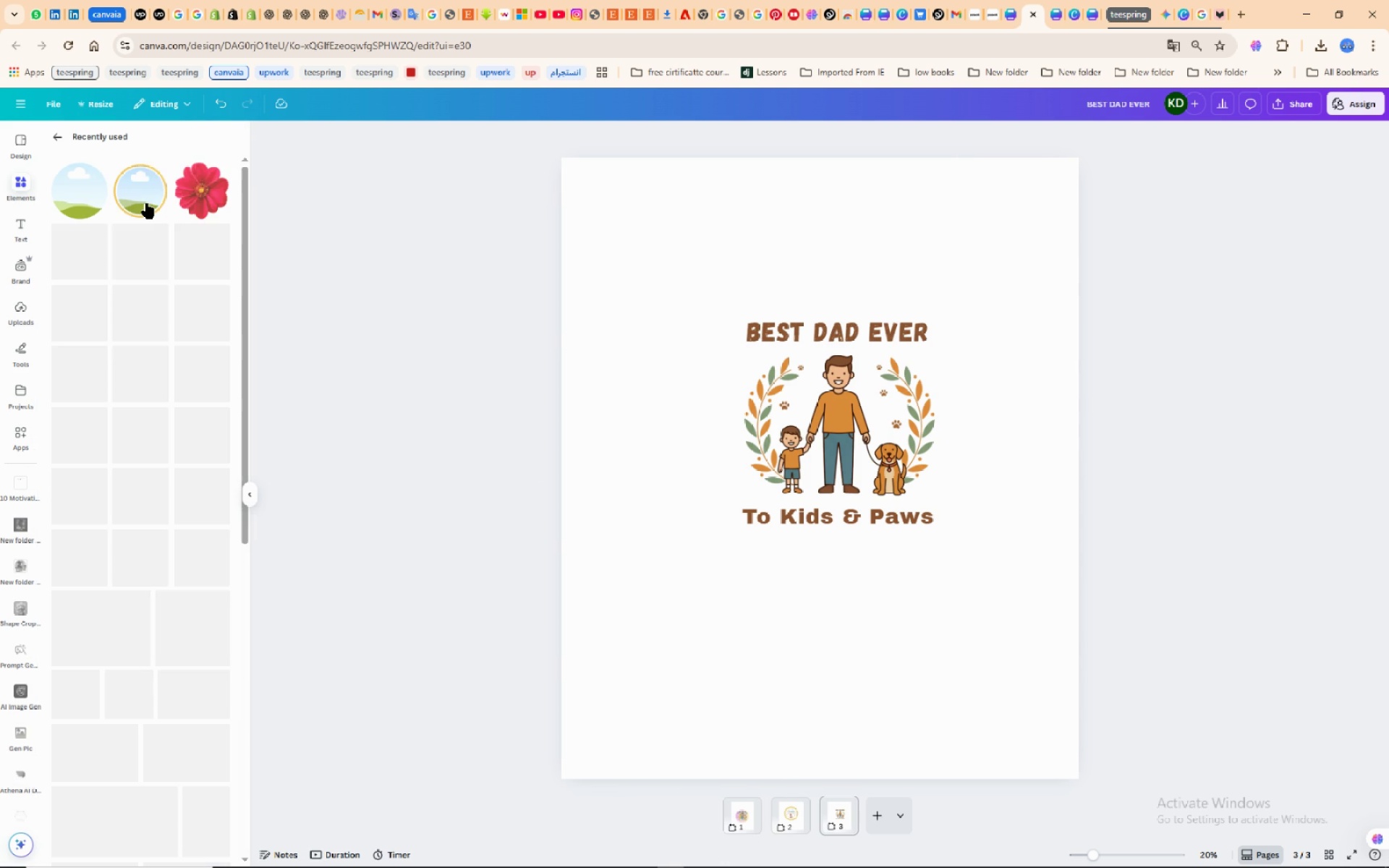 
mouse_move([124, 210])
 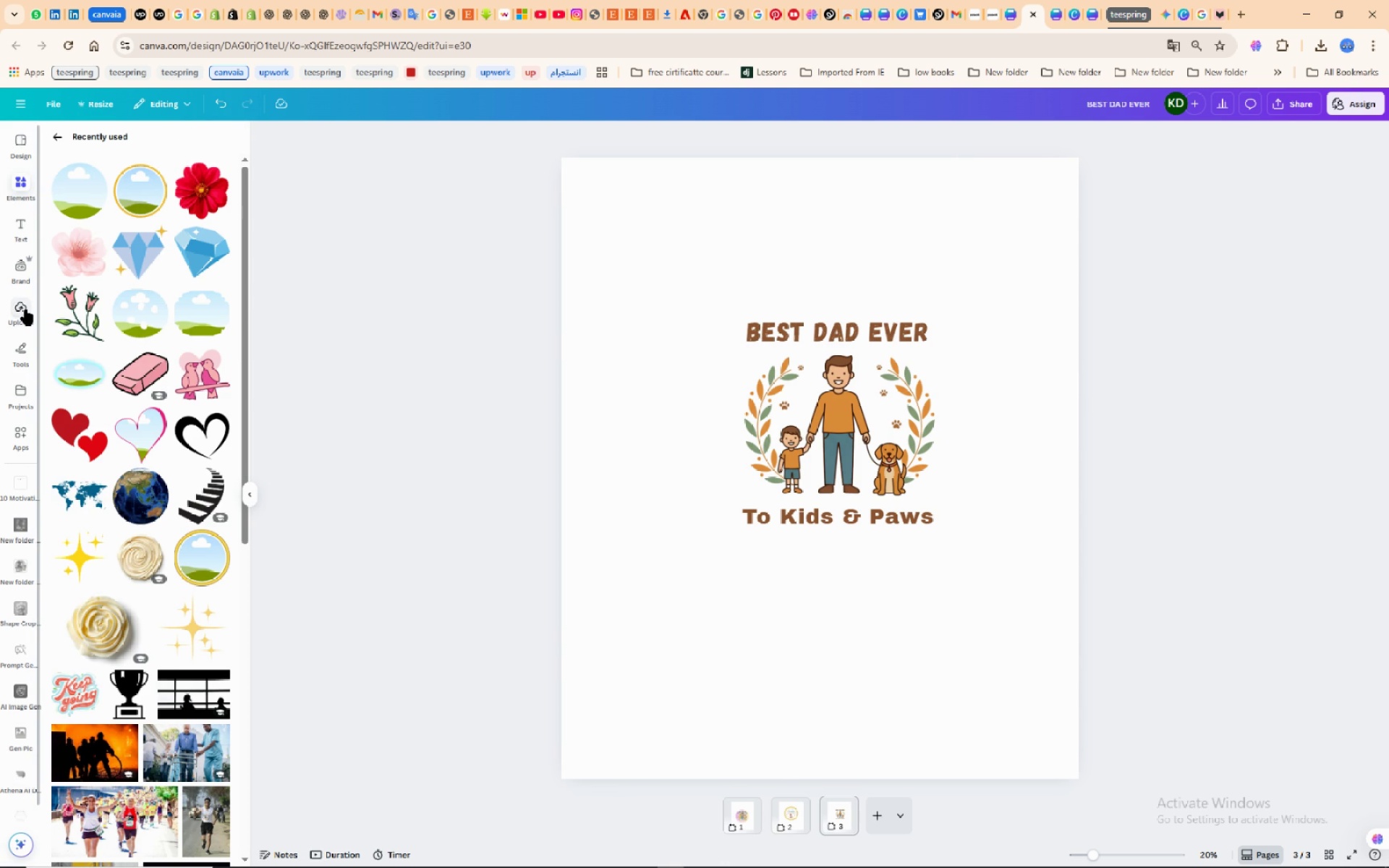 
left_click([26, 311])
 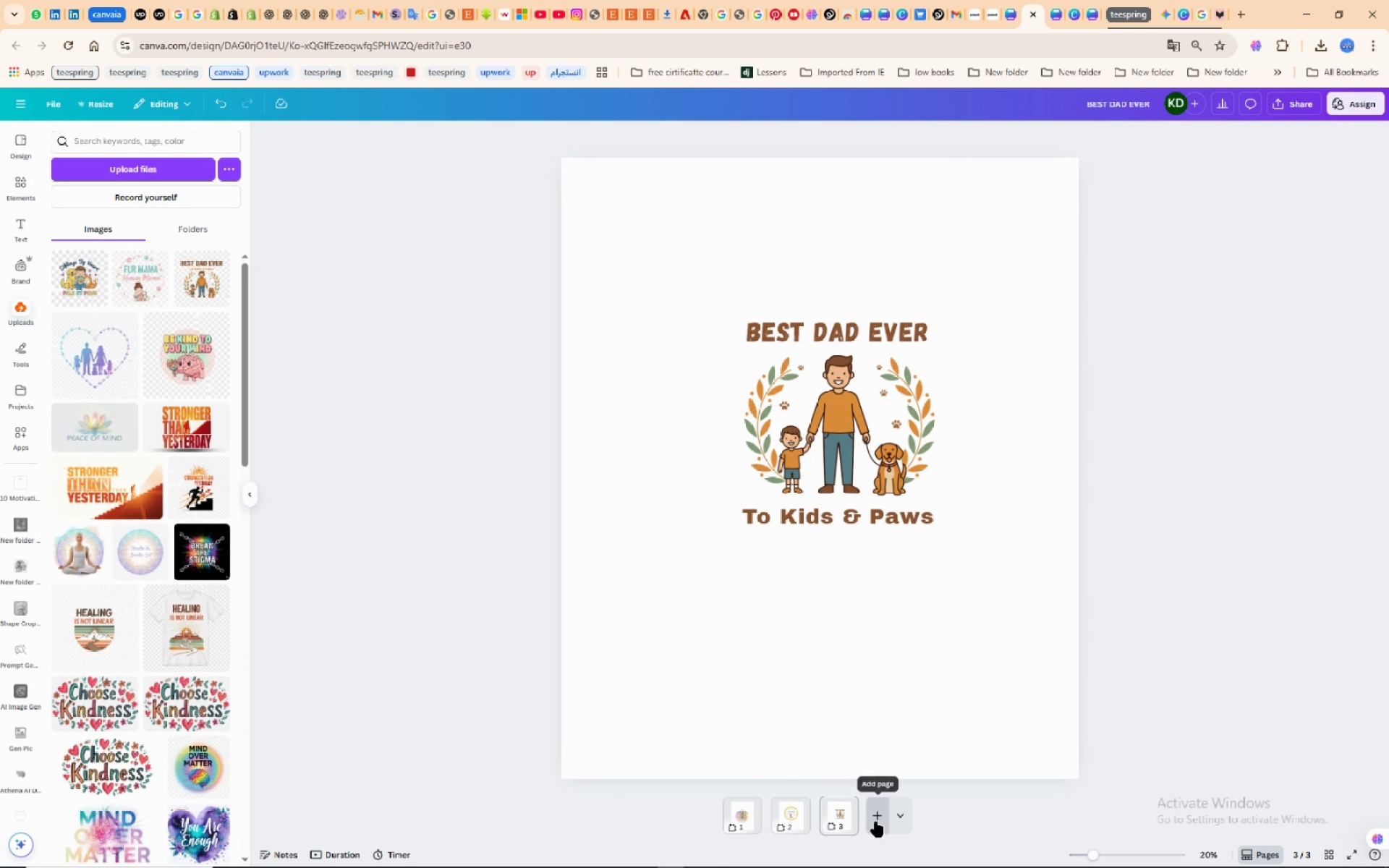 
left_click([876, 822])
 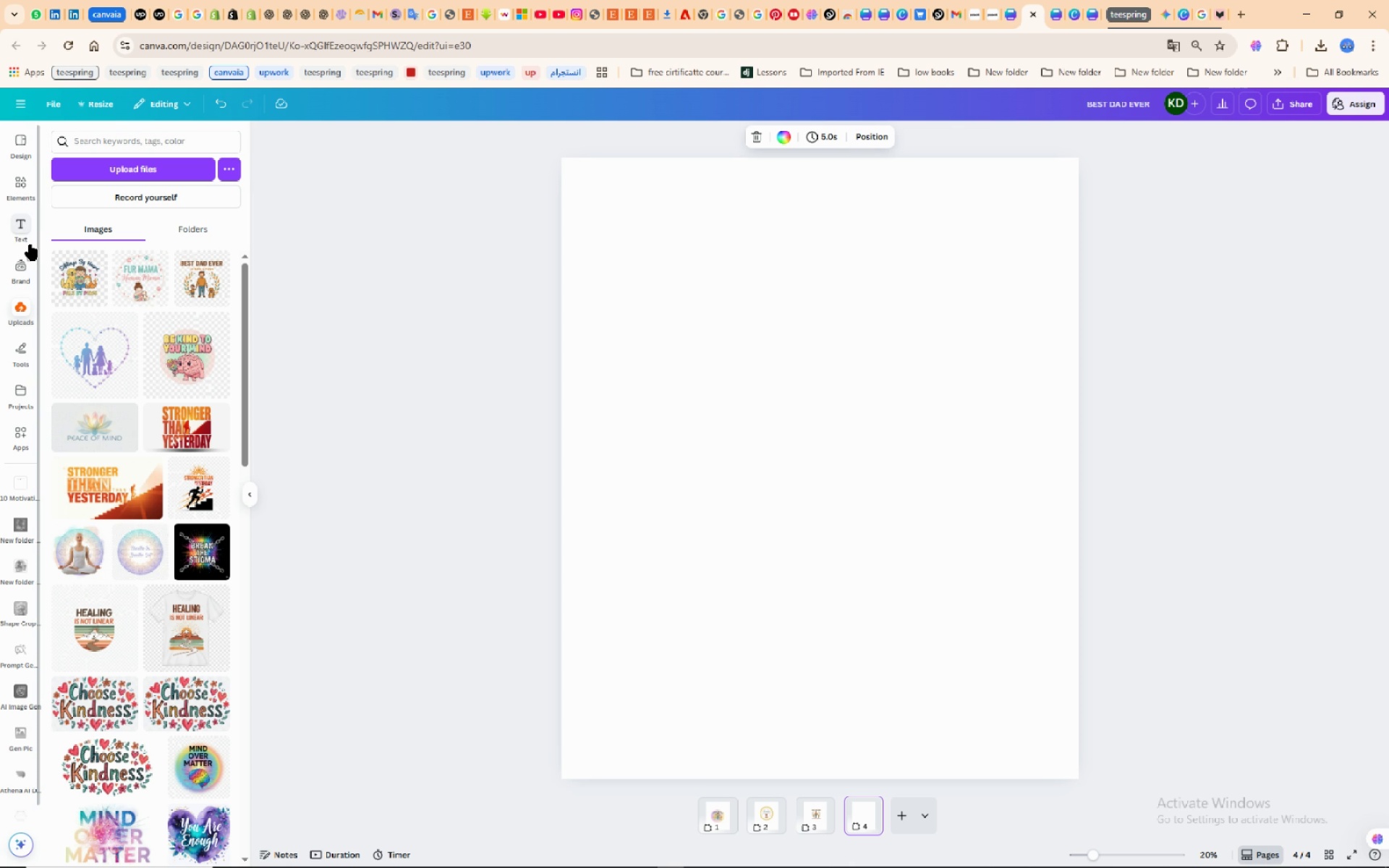 
mouse_move([57, 260])
 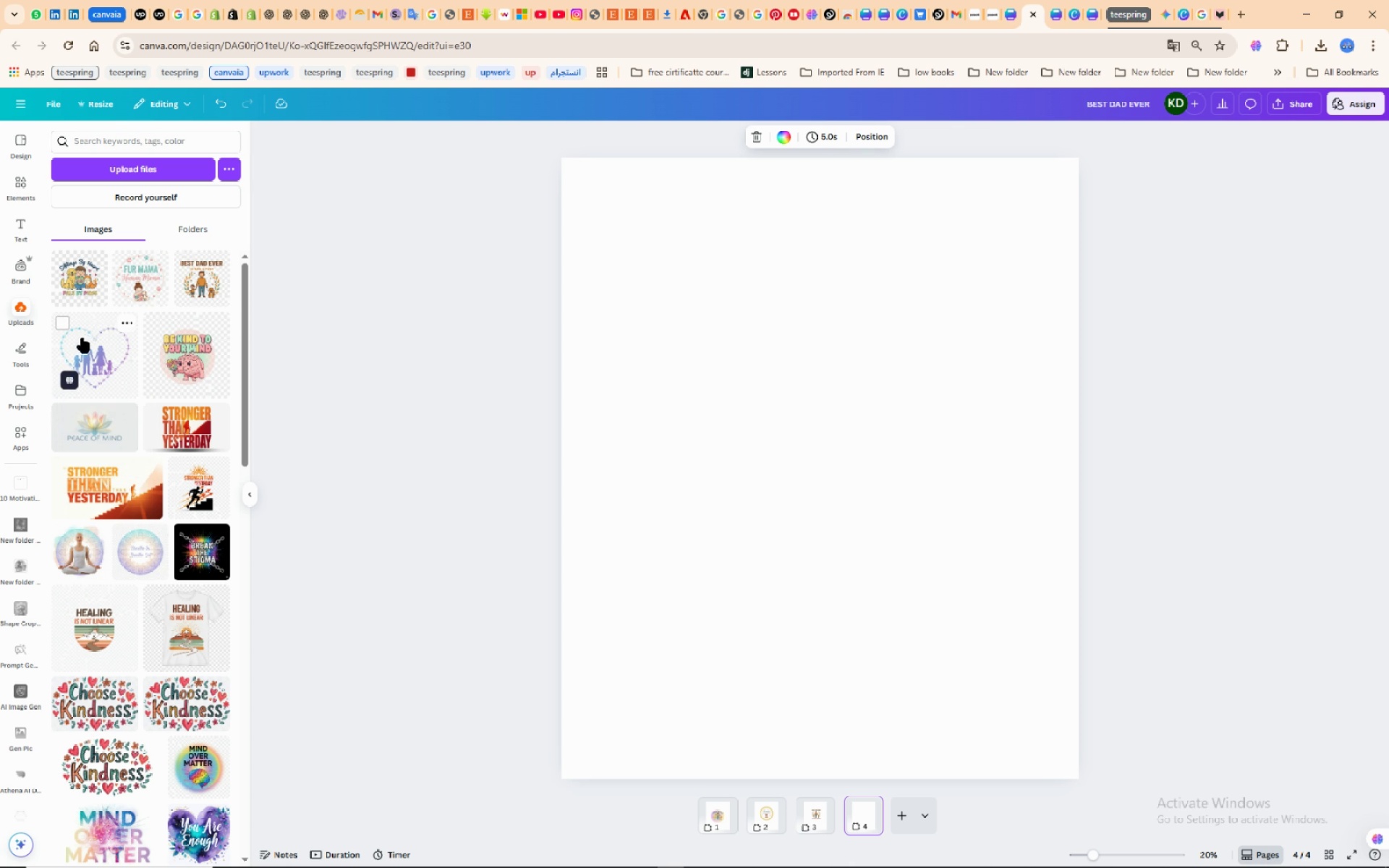 
mouse_move([116, 329])
 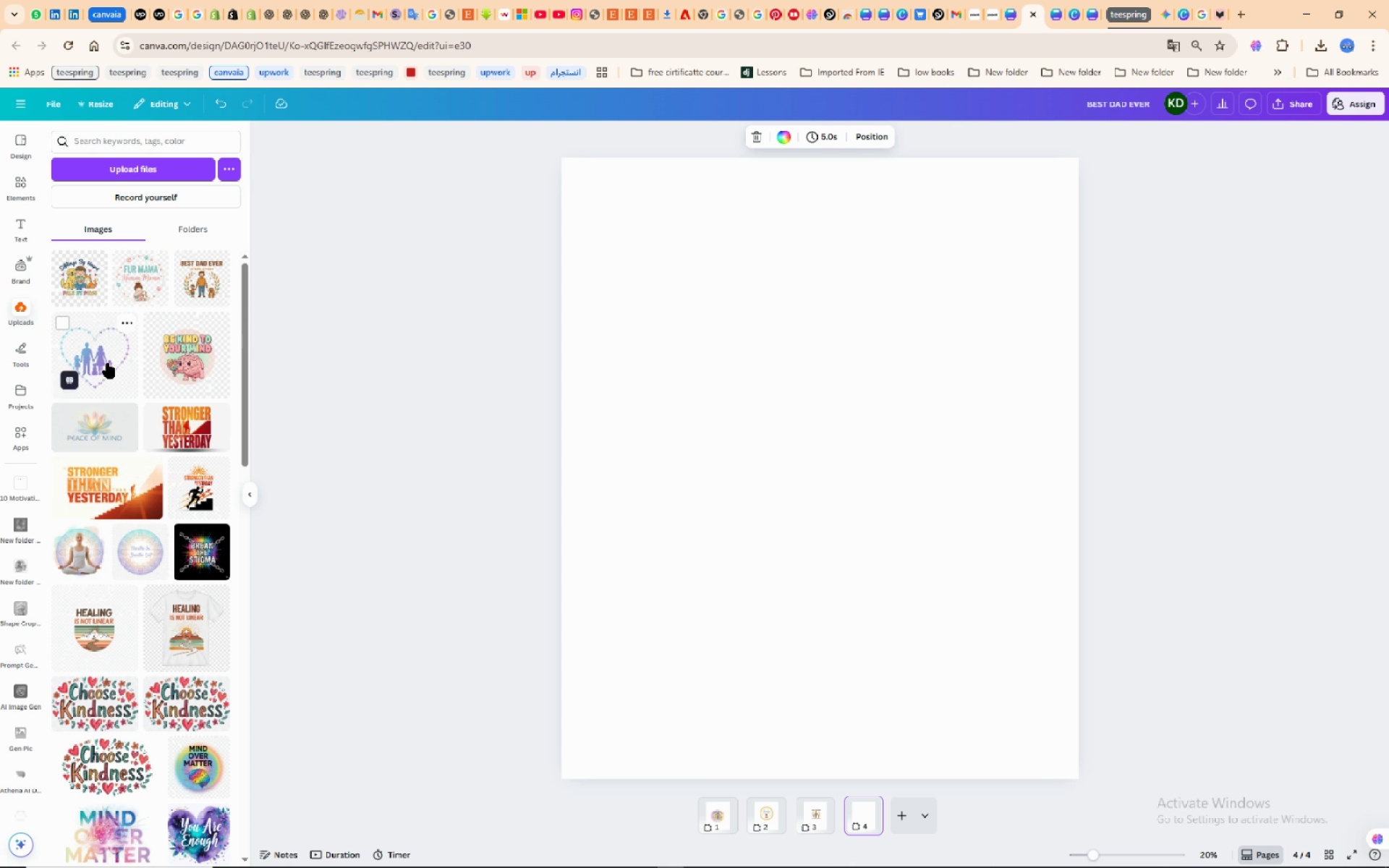 
left_click([106, 363])
 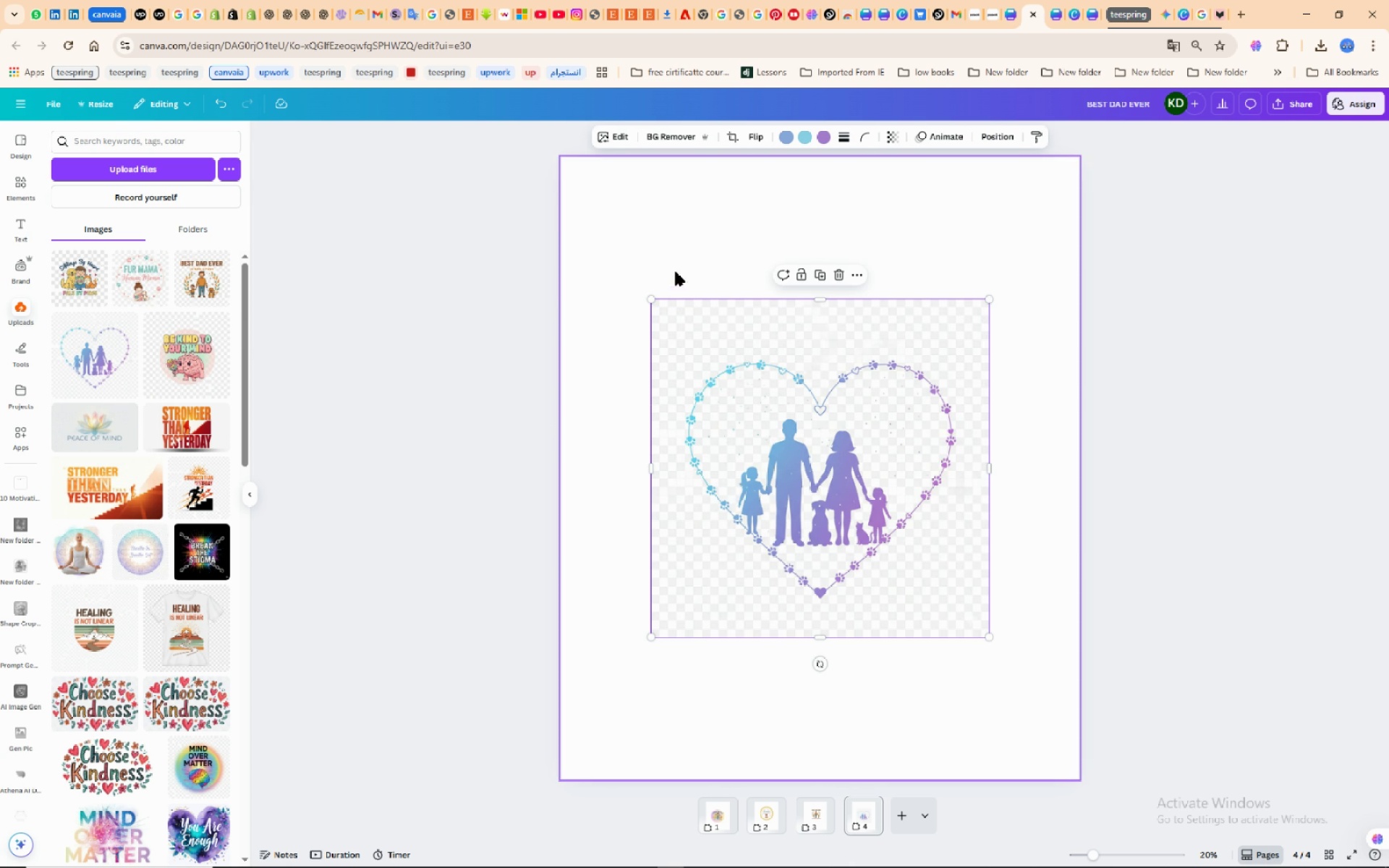 
wait(7.69)
 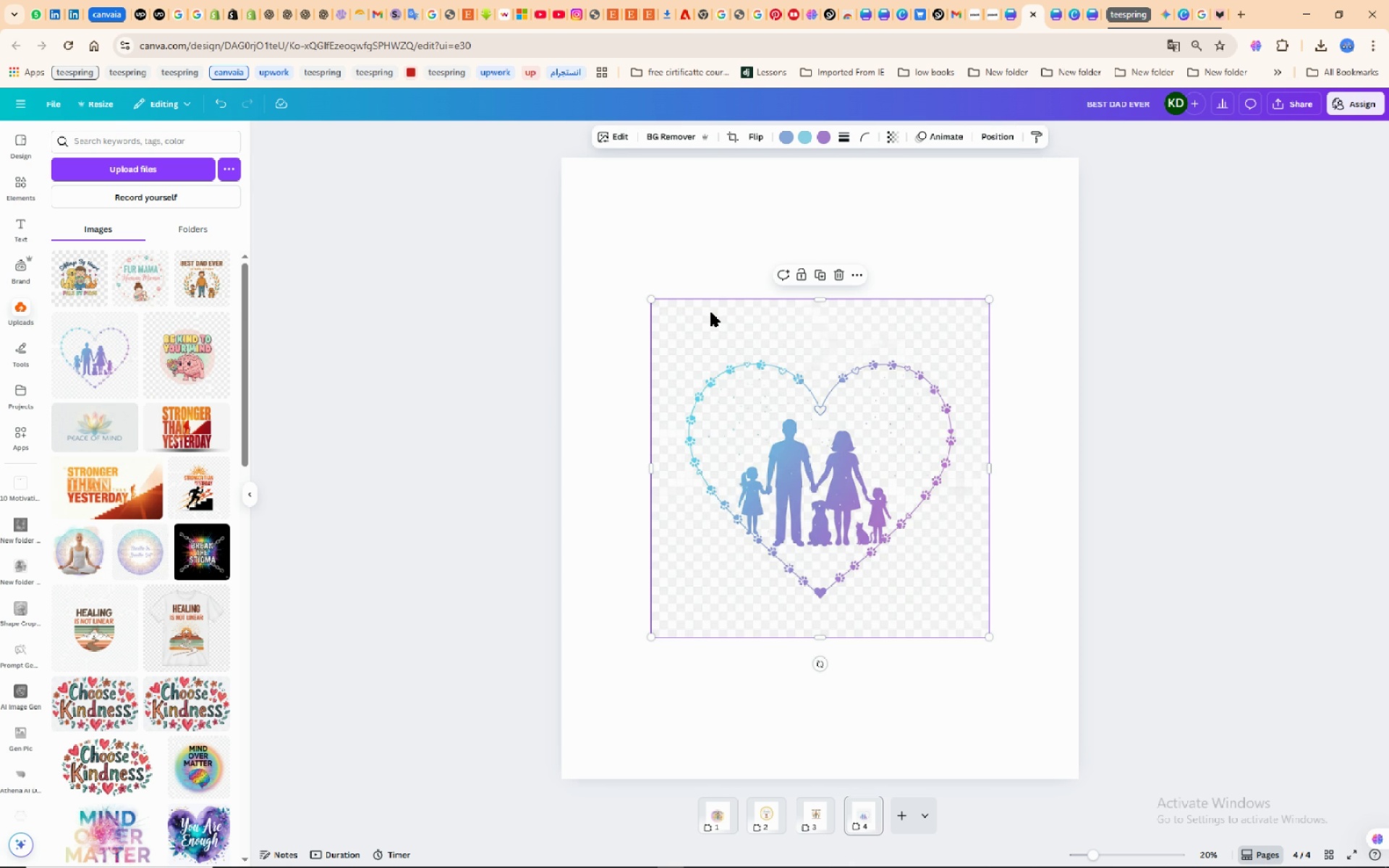 
left_click([674, 137])
 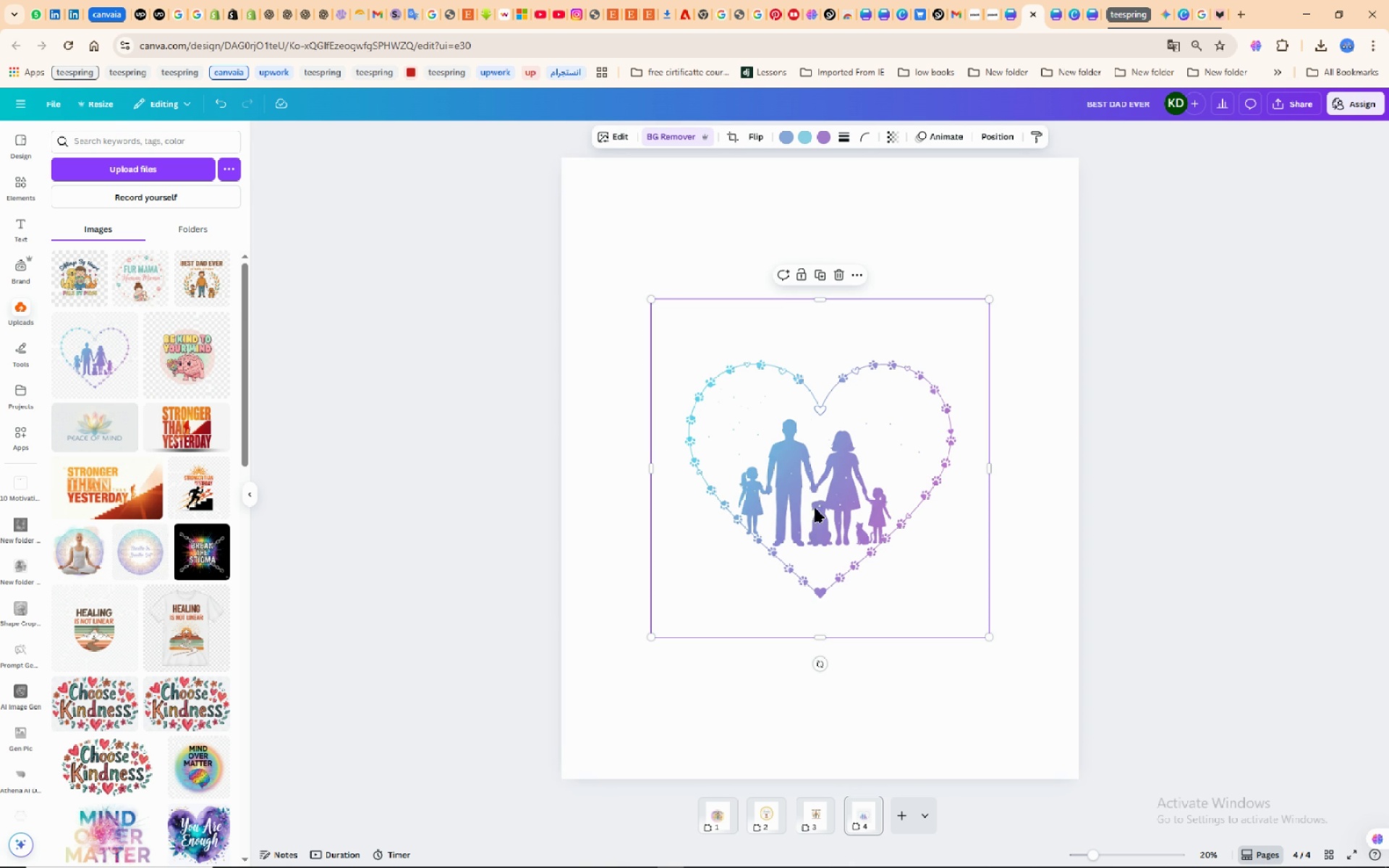 
left_click([742, 586])
 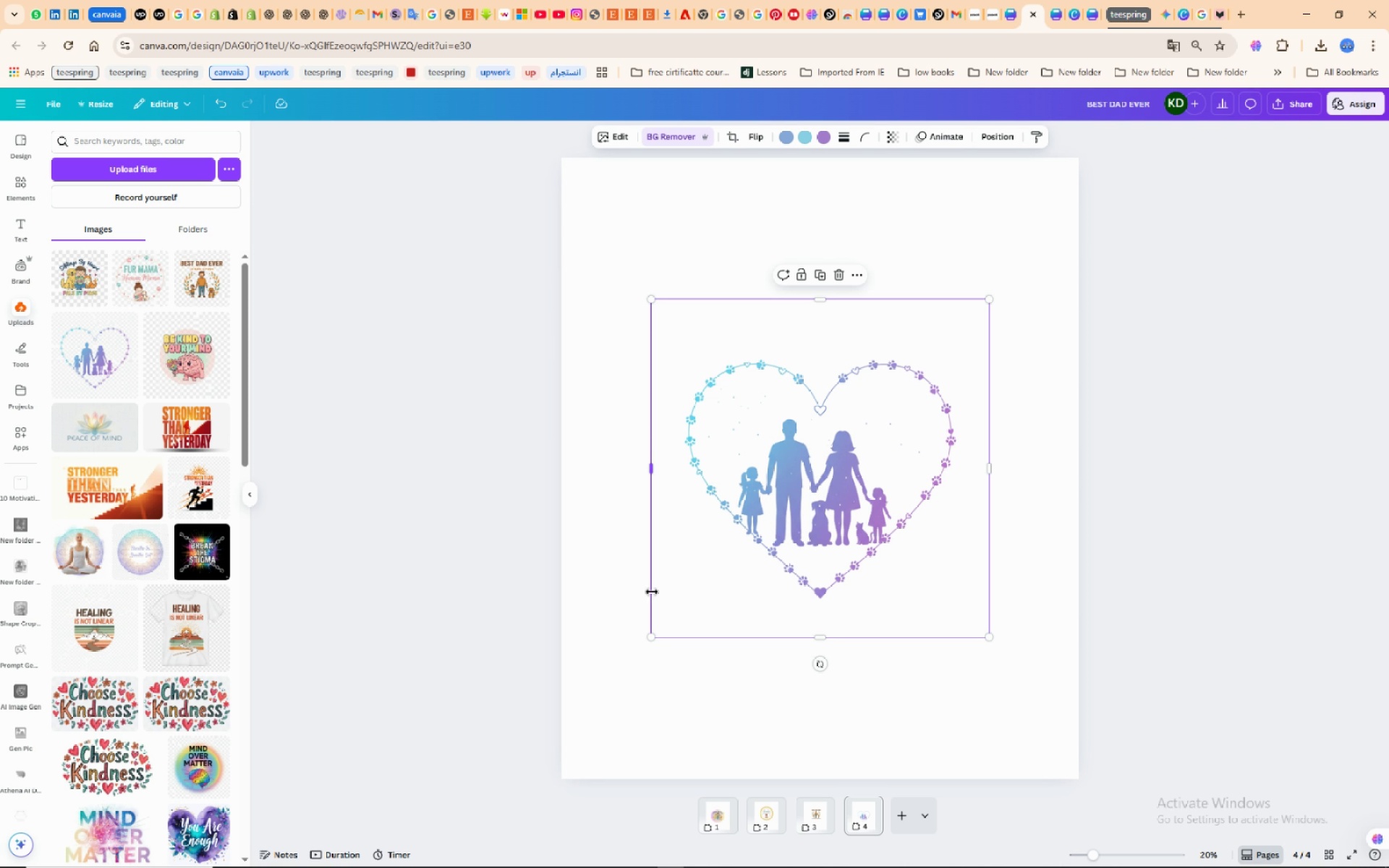 
wait(20.82)
 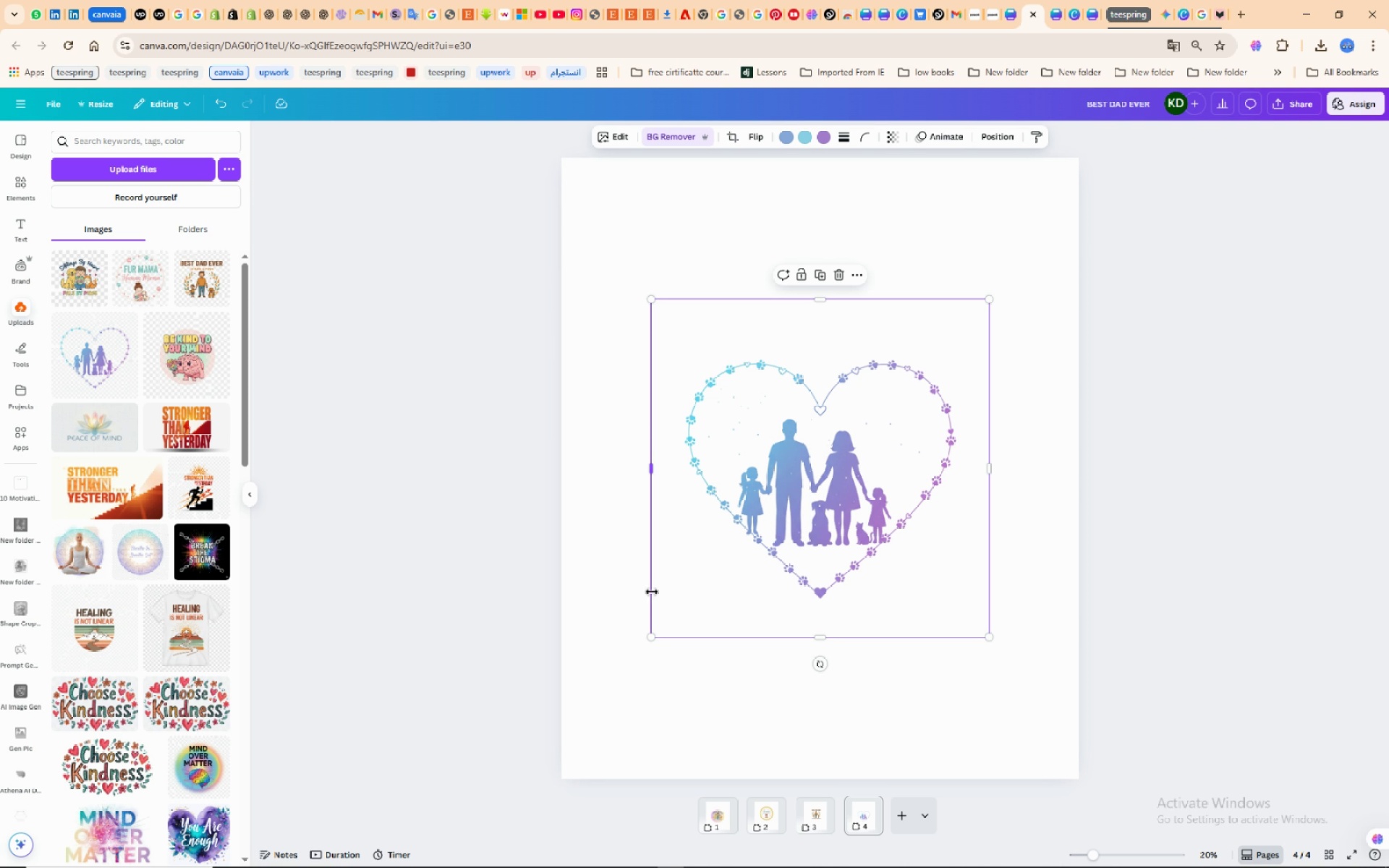 
left_click([739, 131])